 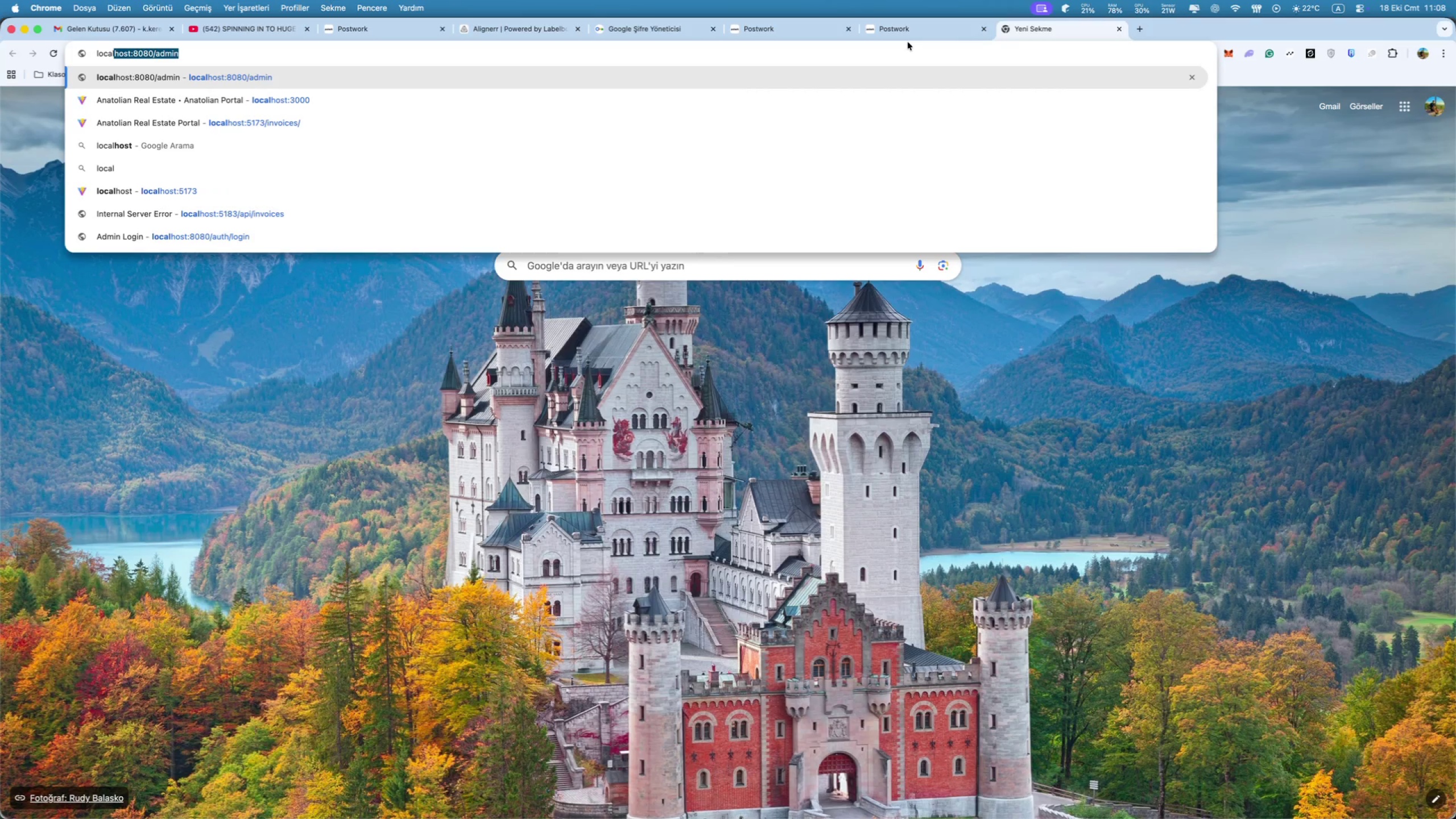 
key(ArrowRight)
 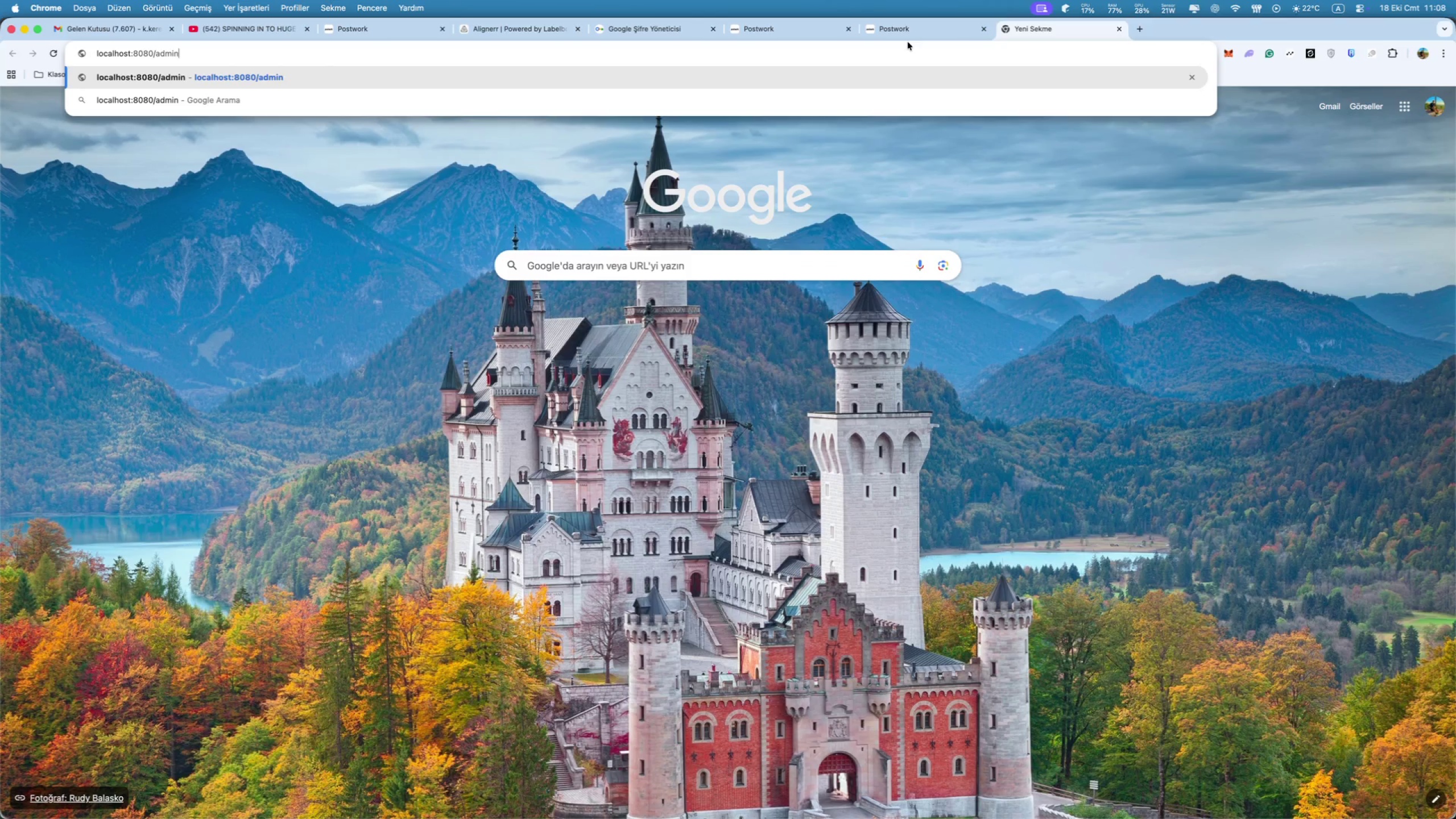 
key(Backspace)
 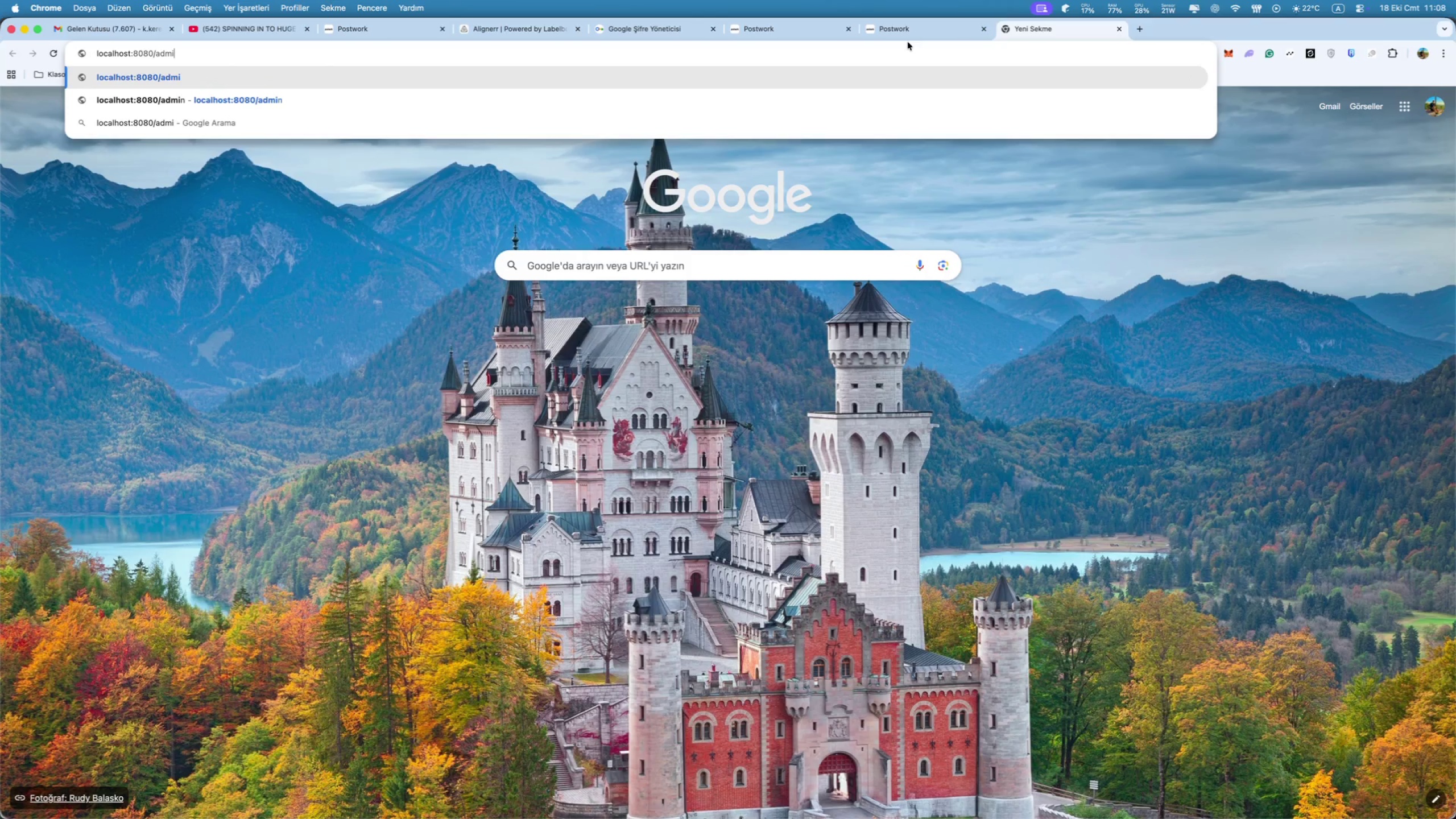 
key(Backspace)
 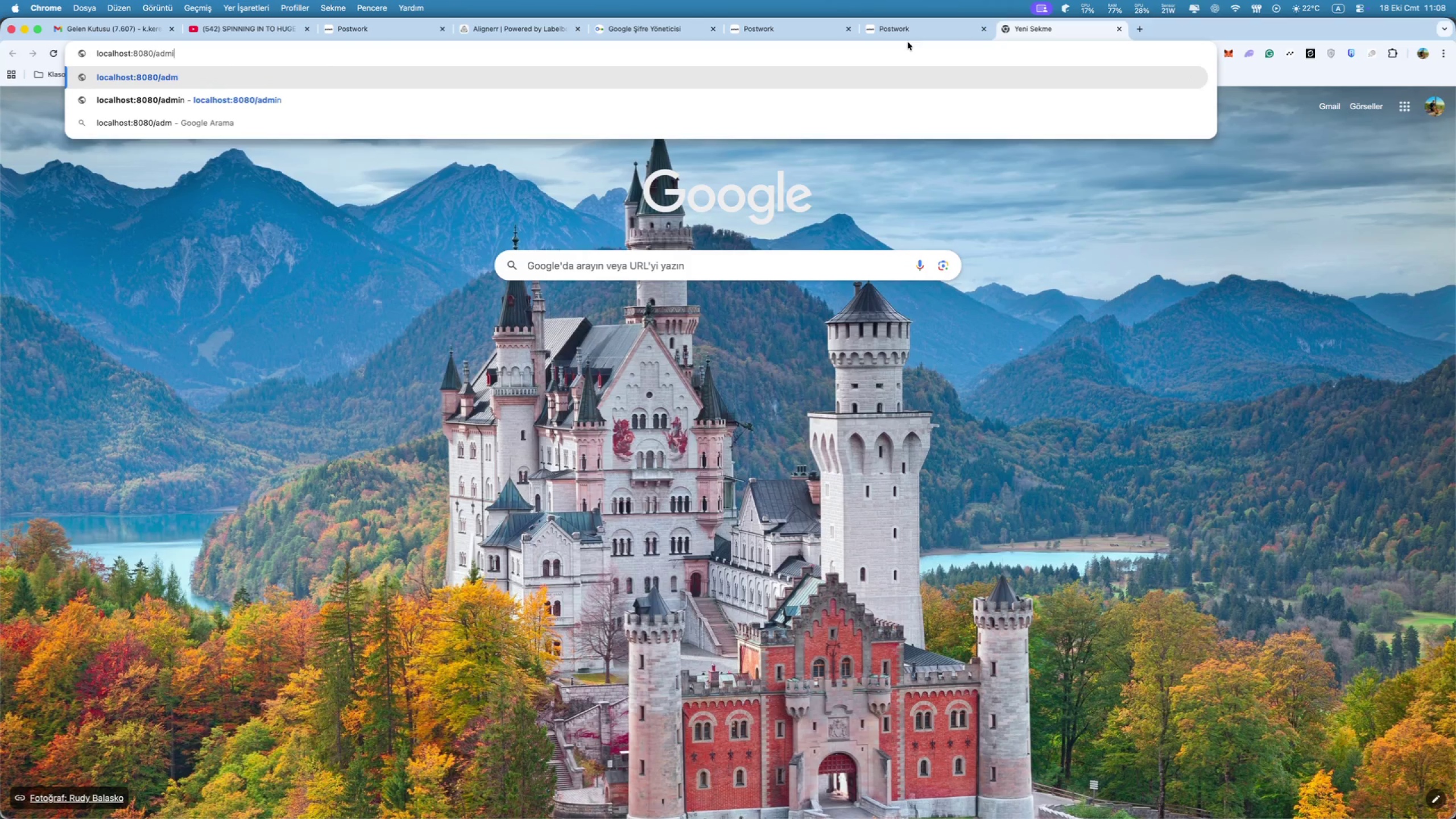 
key(Backspace)
 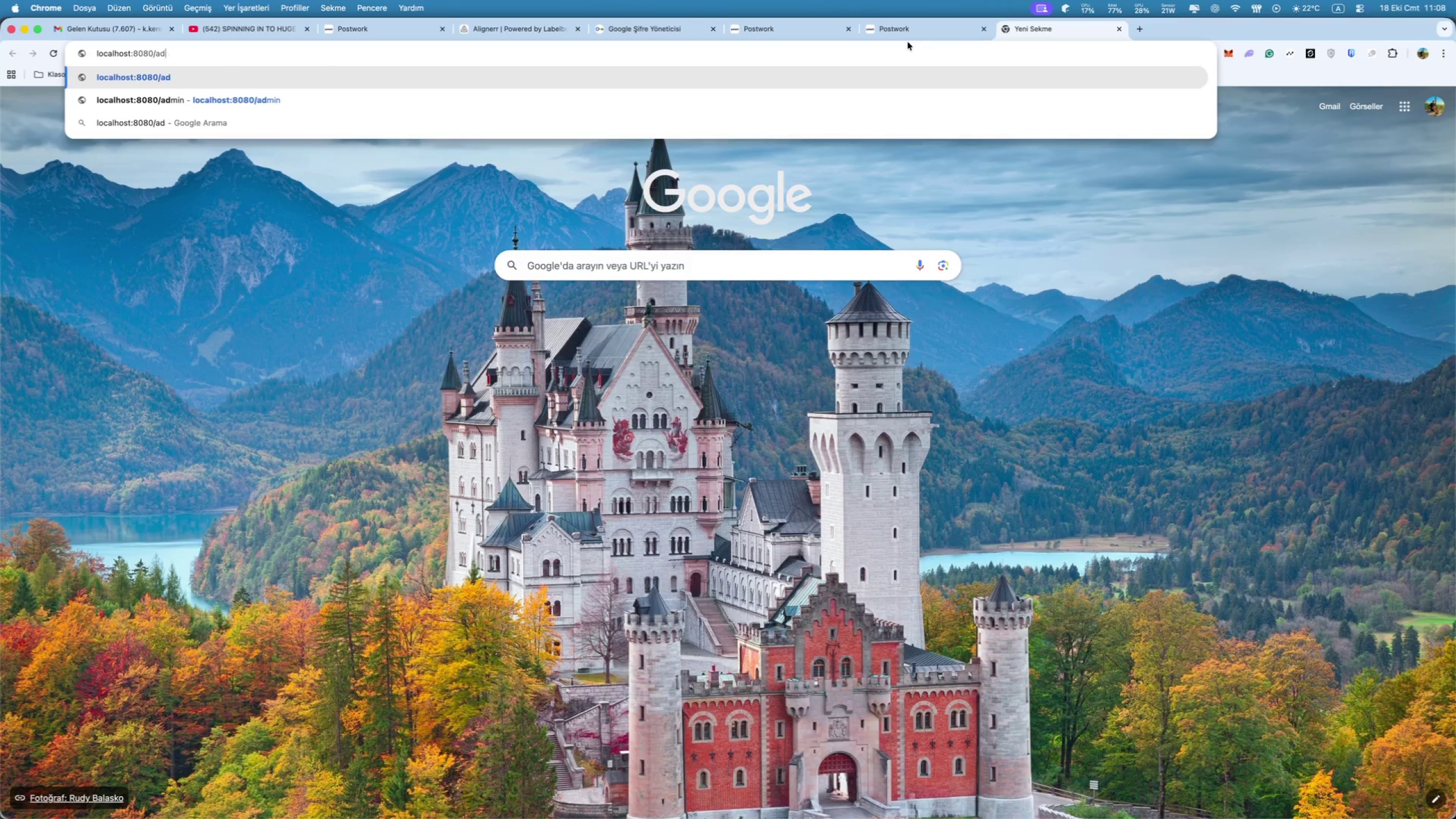 
key(Backspace)
 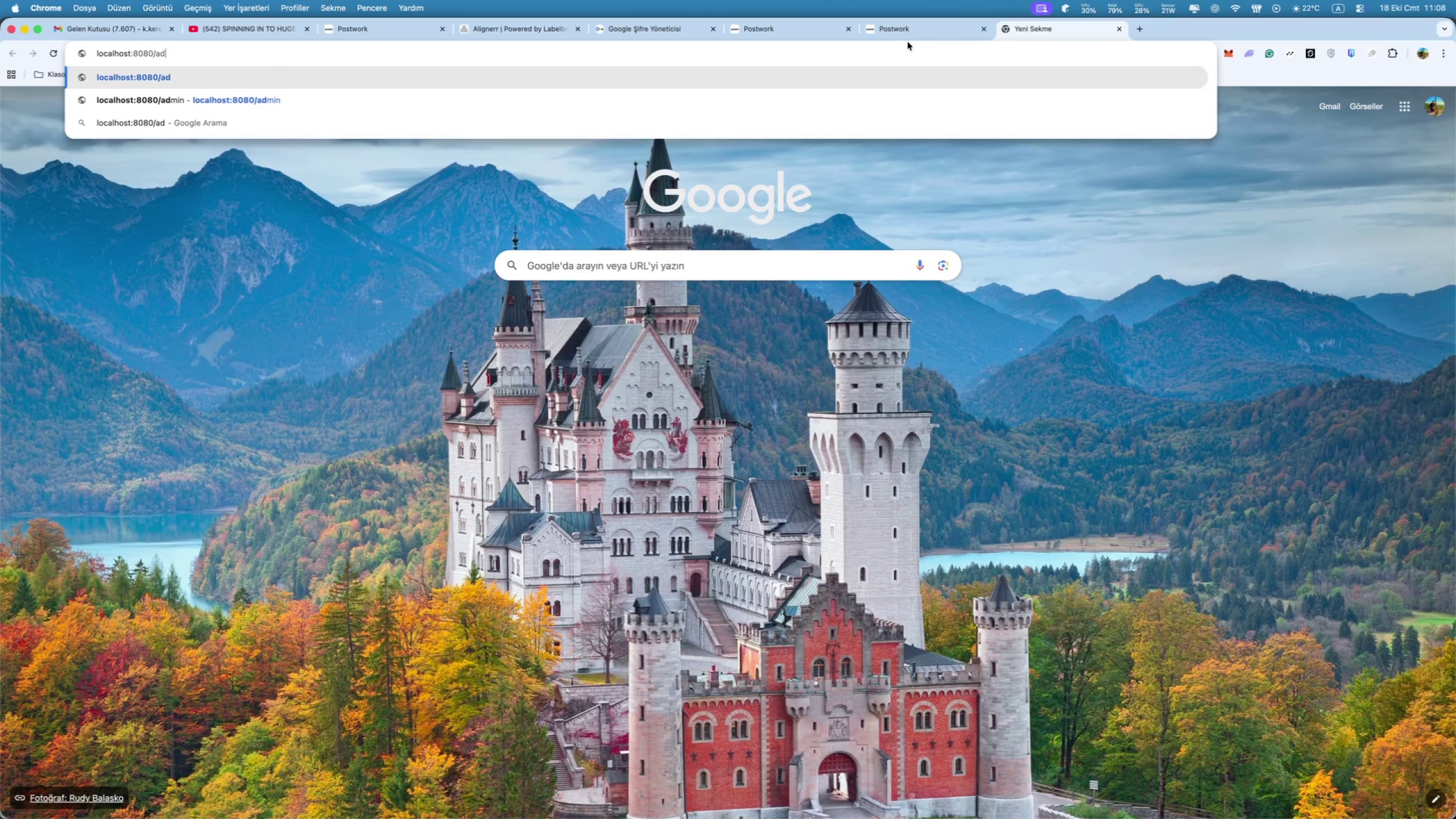 
key(Backspace)
 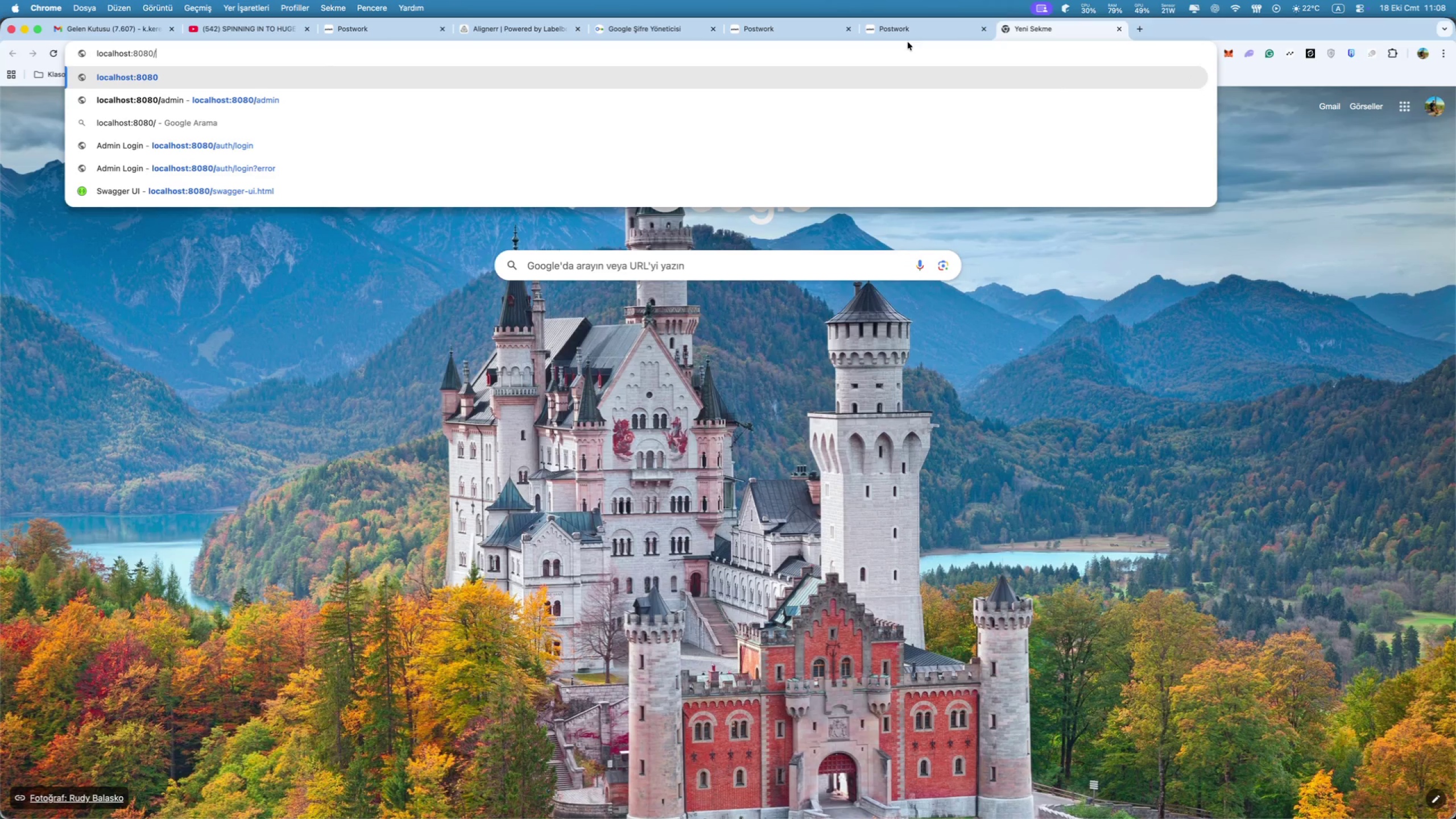 
key(Enter)
 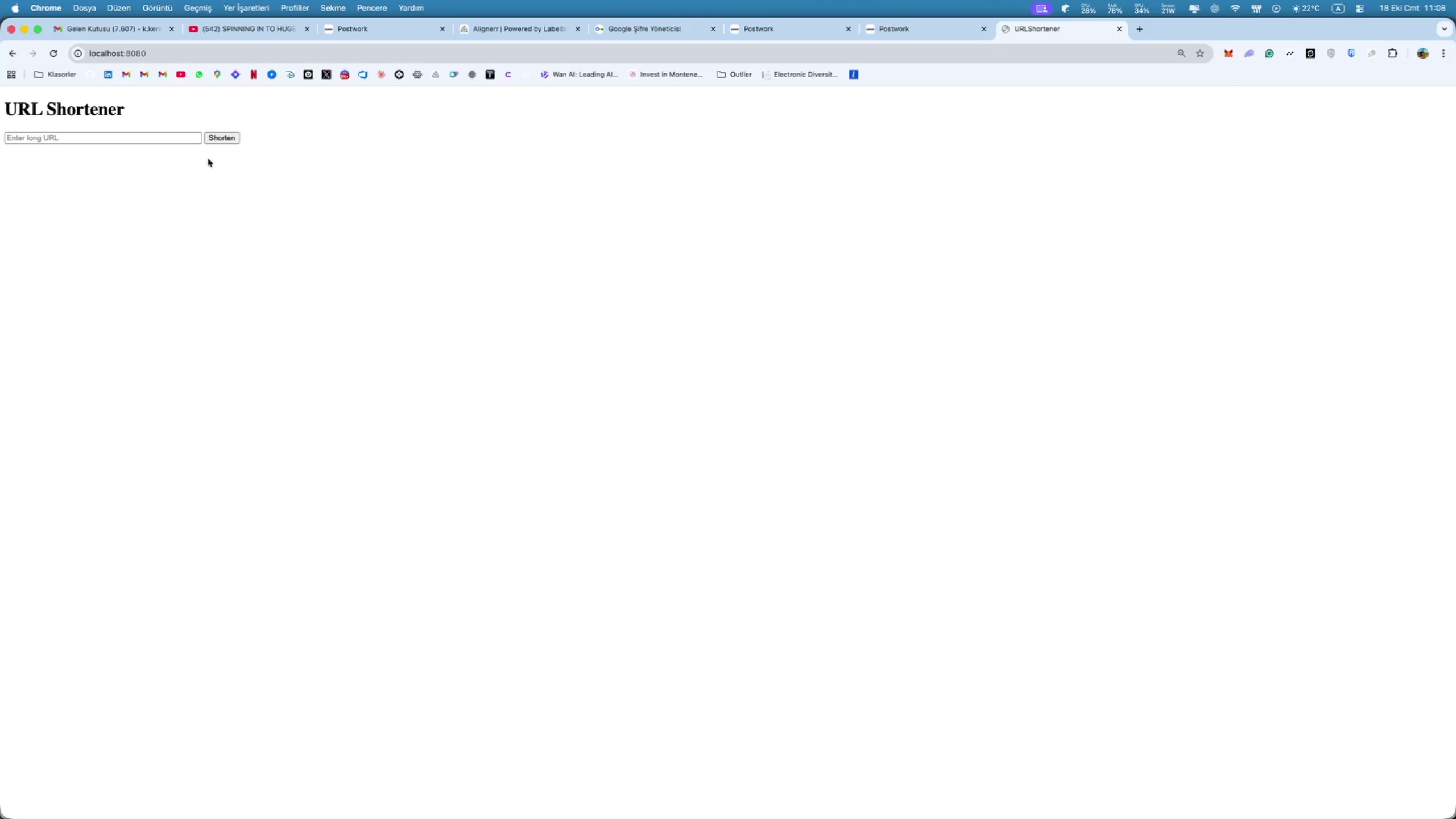 
left_click([179, 139])
 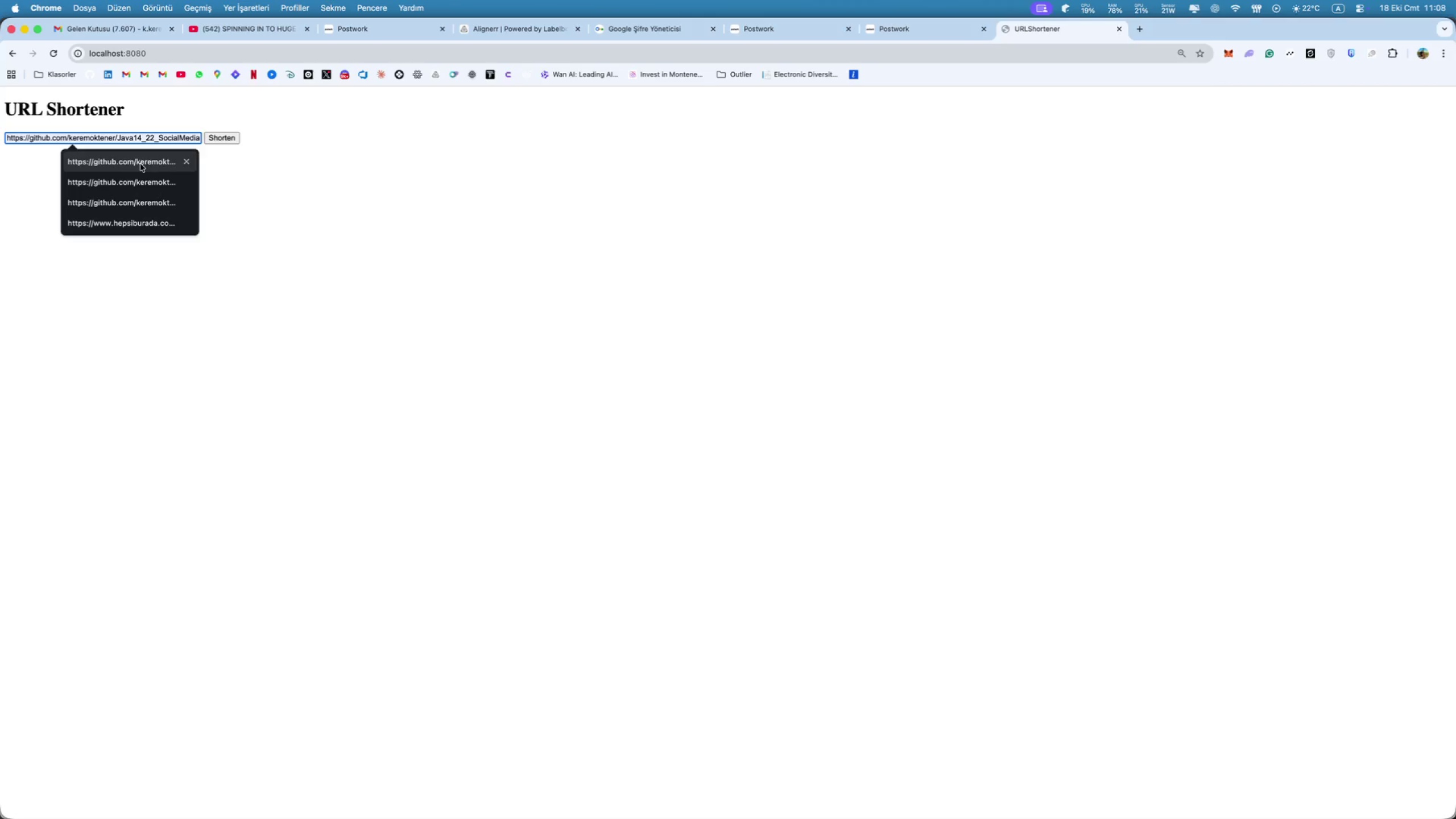 
left_click([140, 164])
 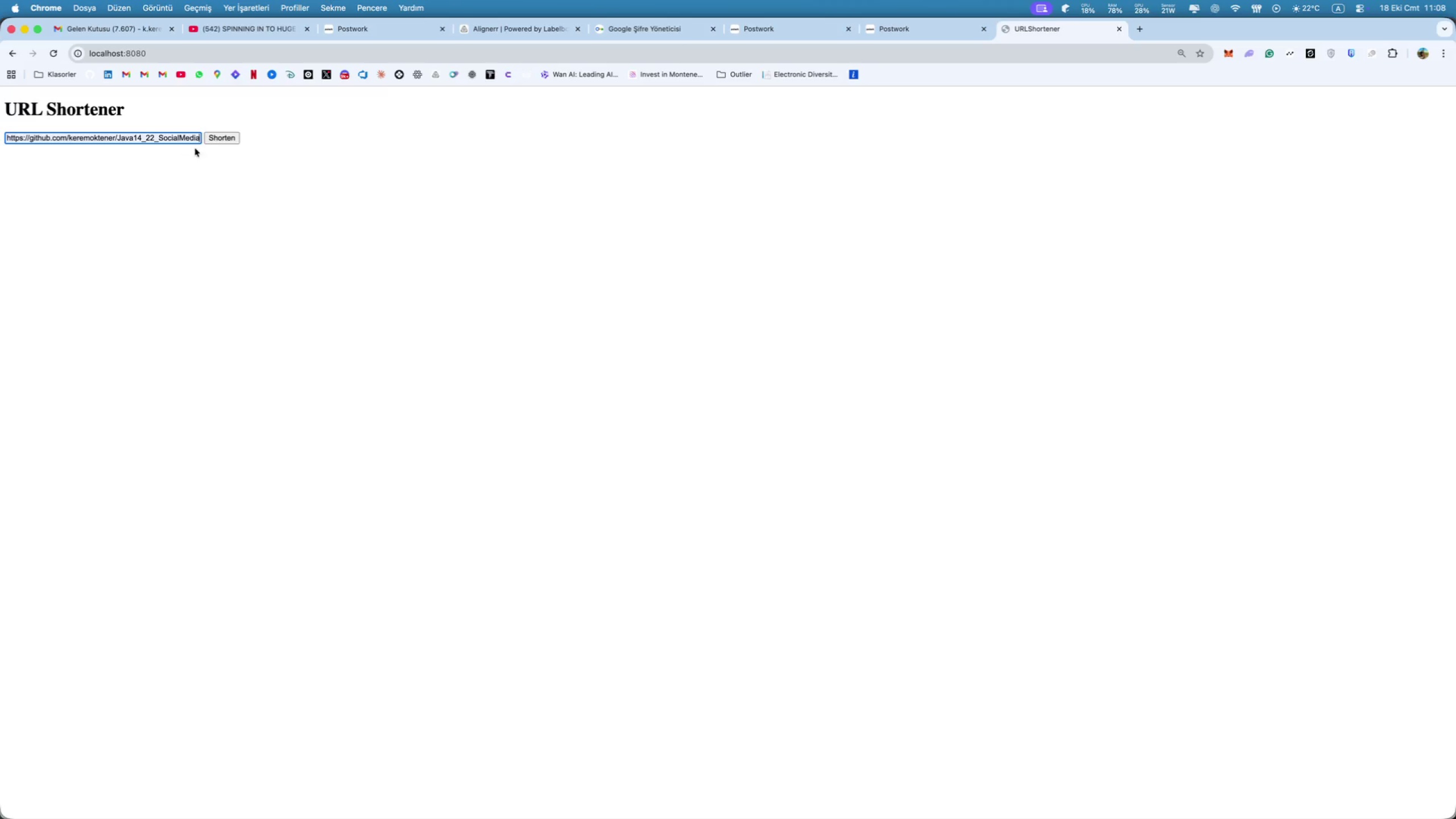 
left_click([220, 140])
 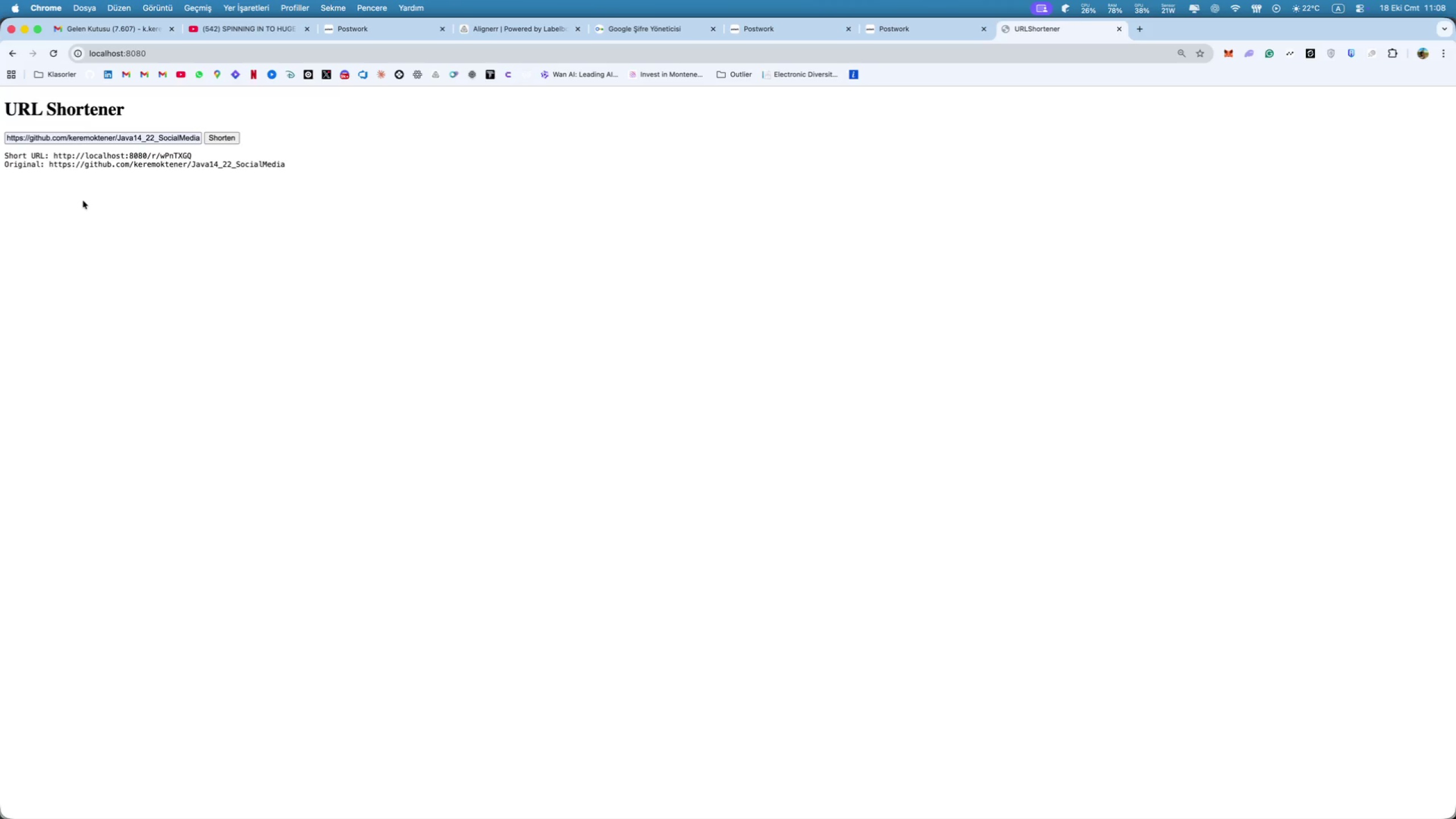 
left_click([64, 155])
 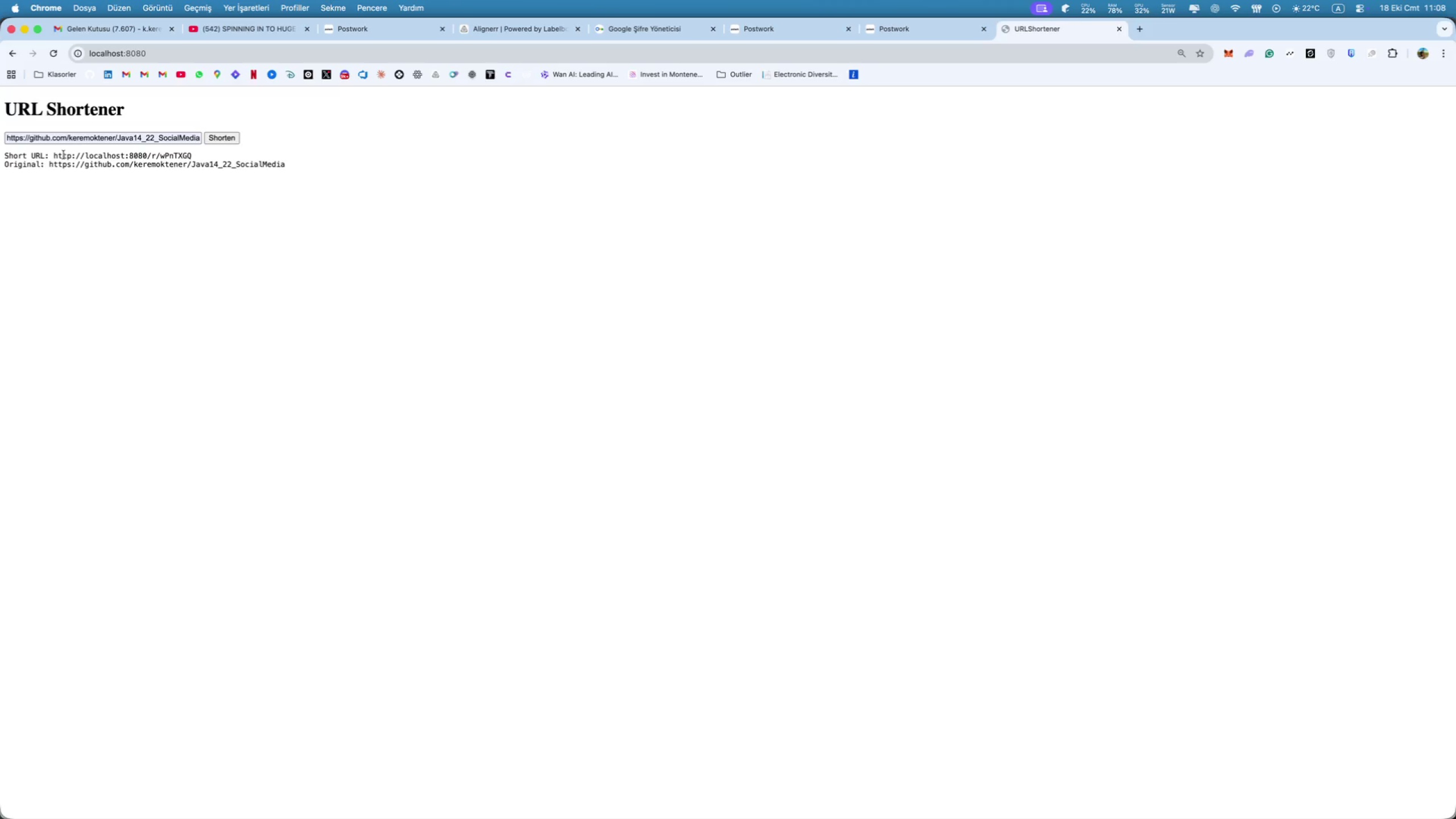 
left_click_drag(start_coordinate=[64, 155], to_coordinate=[190, 158])
 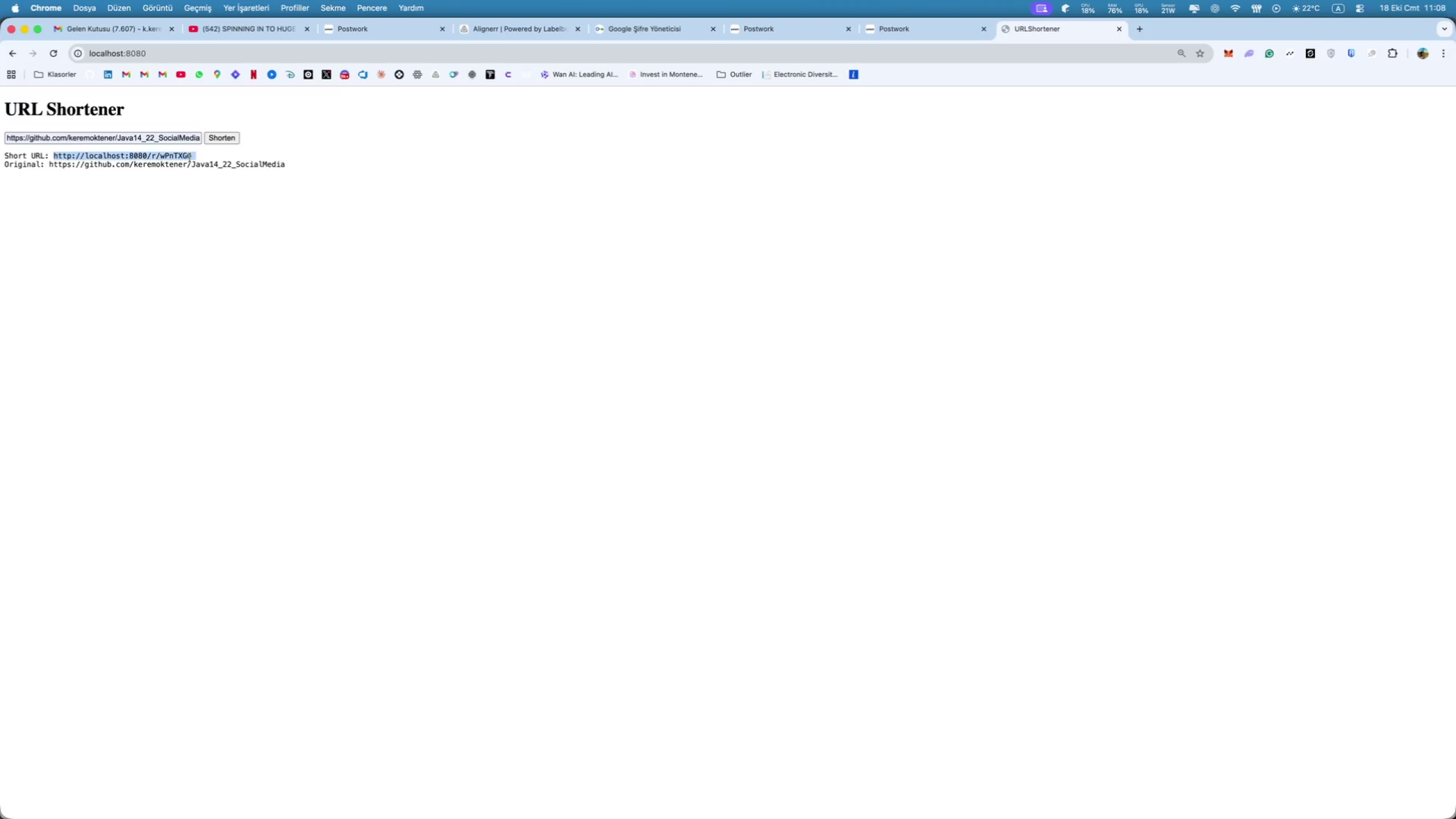 
key(Meta+C)
 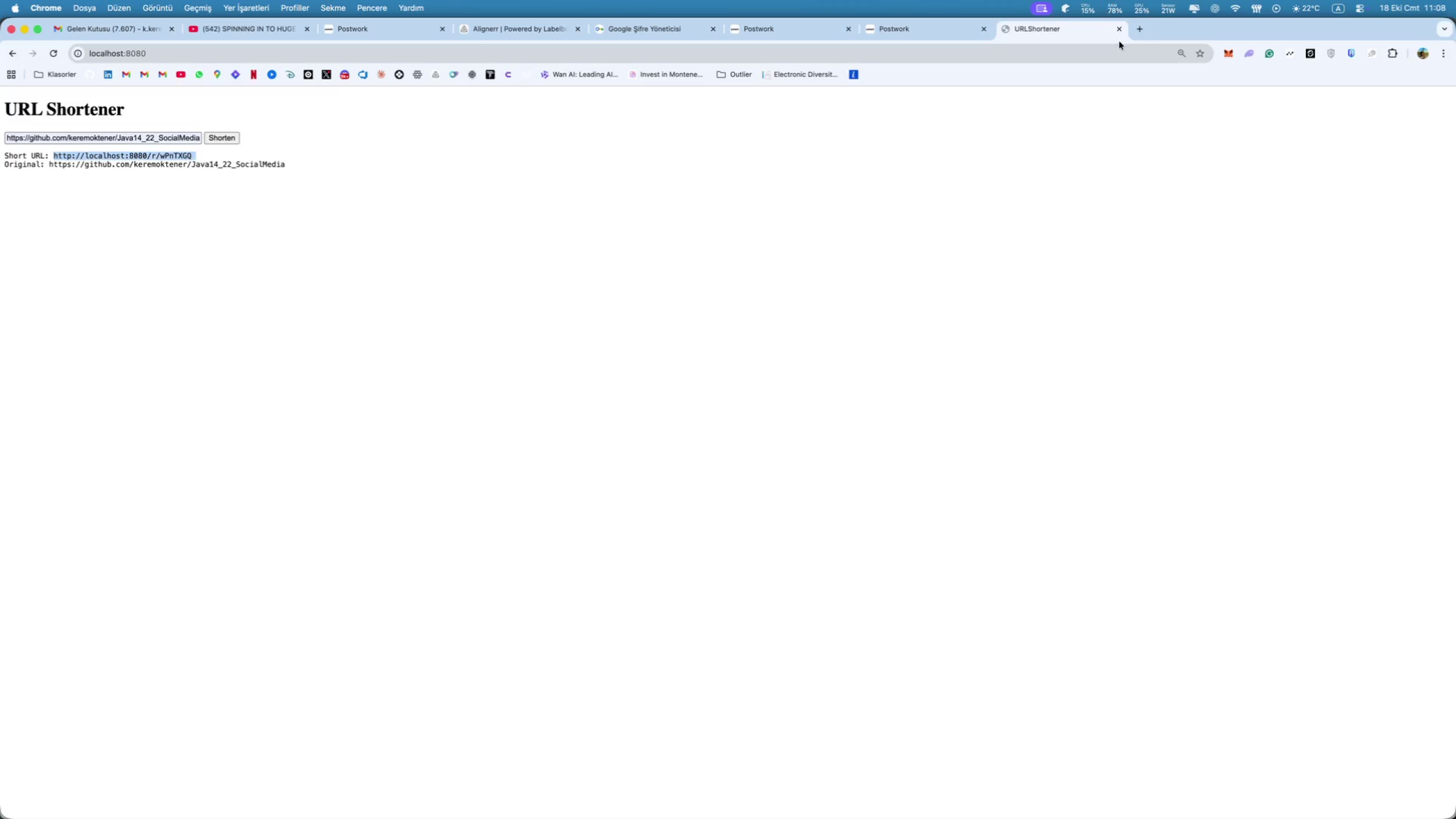 
left_click([1144, 28])
 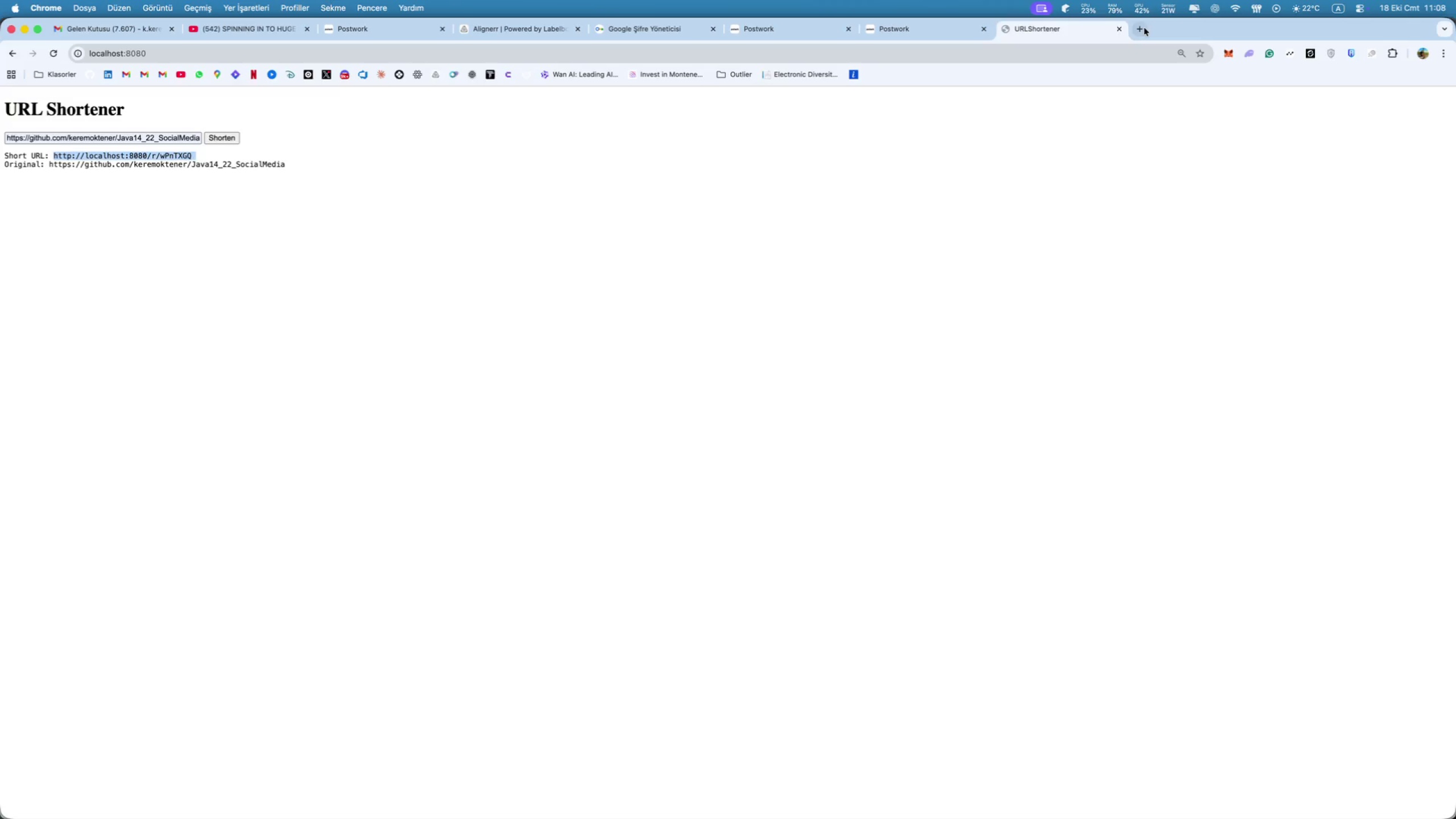 
key(Meta+V)
 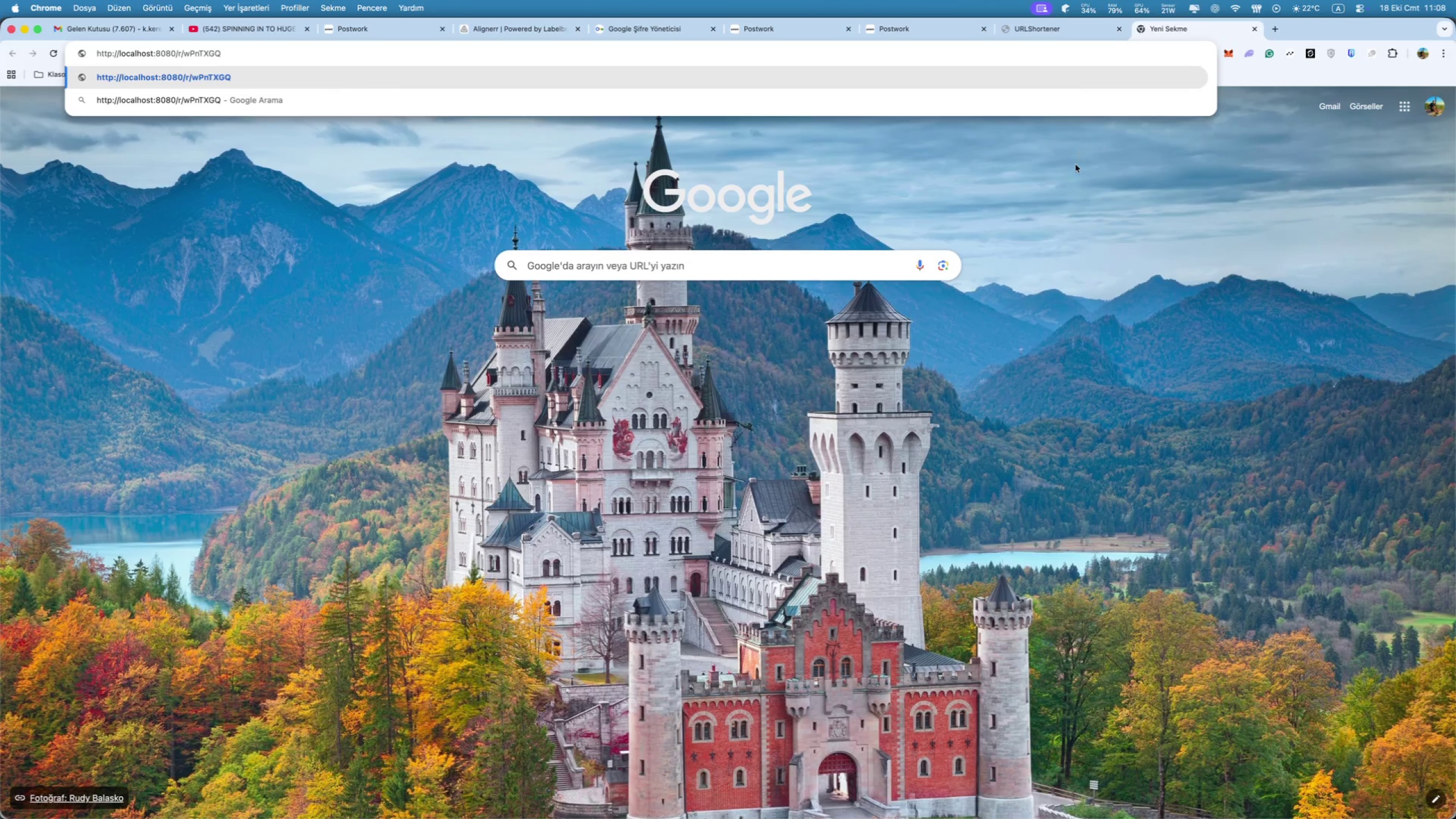 
key(Enter)
 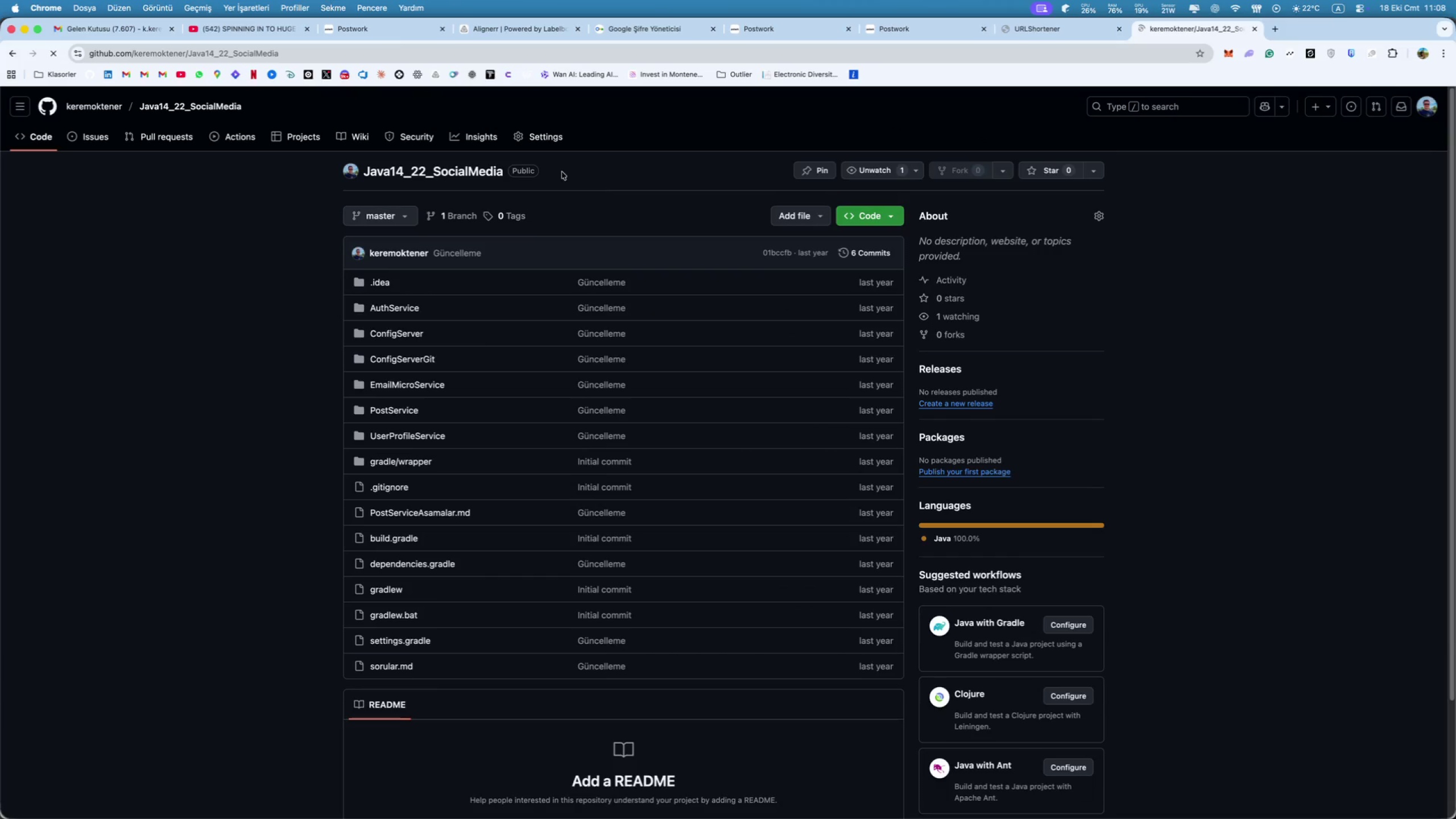 
wait(5.96)
 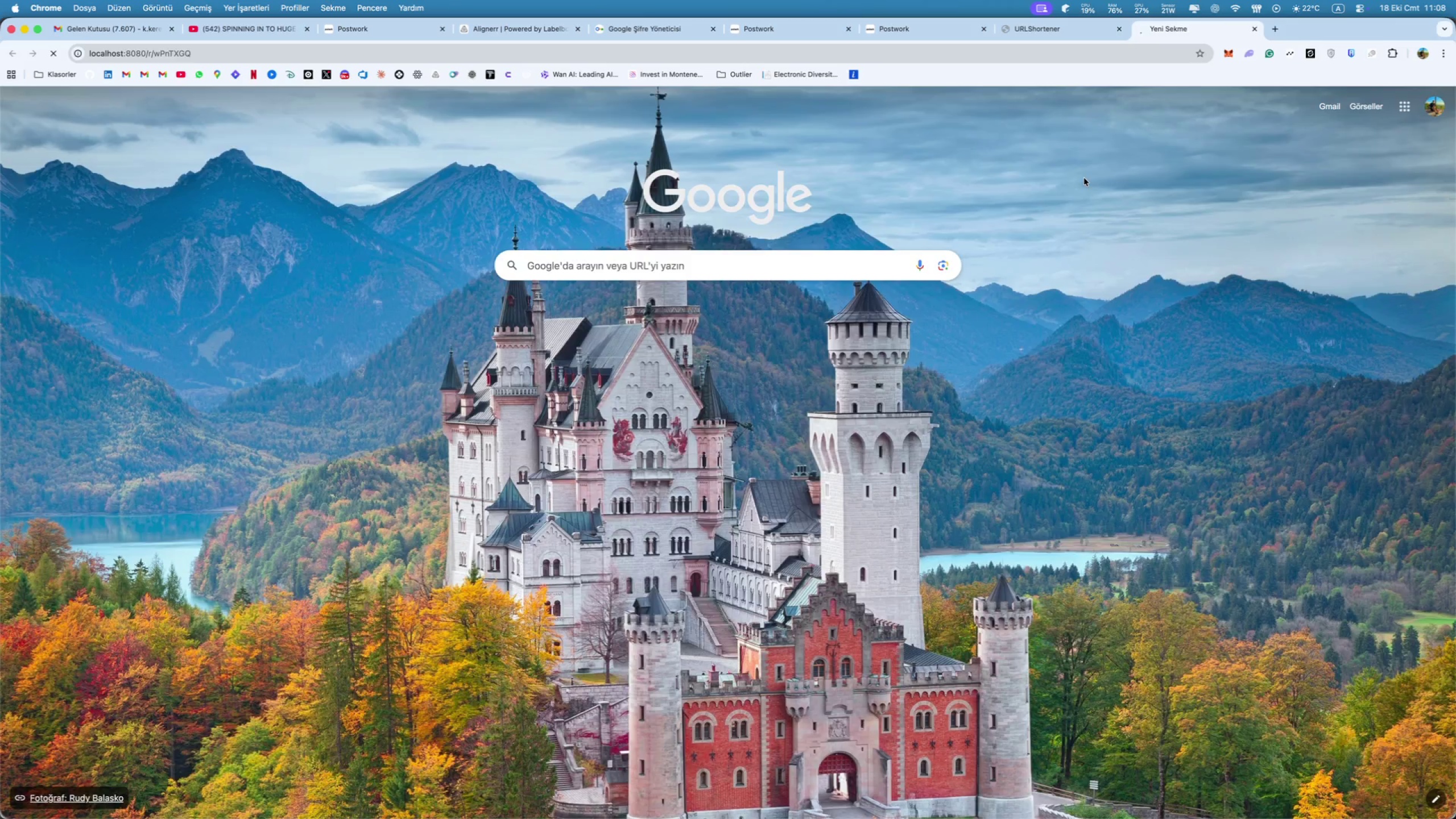 
left_click([105, 109])
 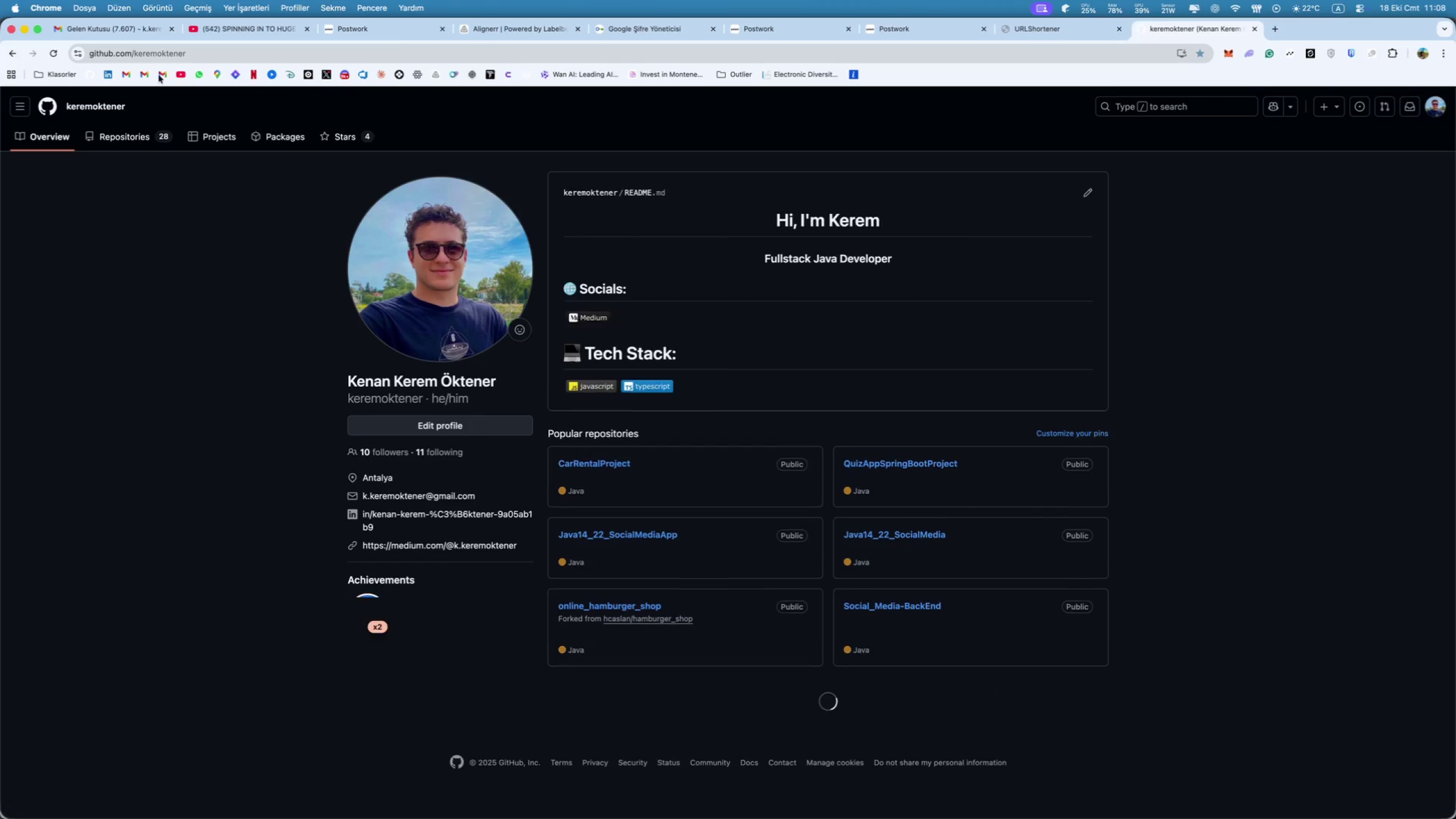 
double_click([166, 55])
 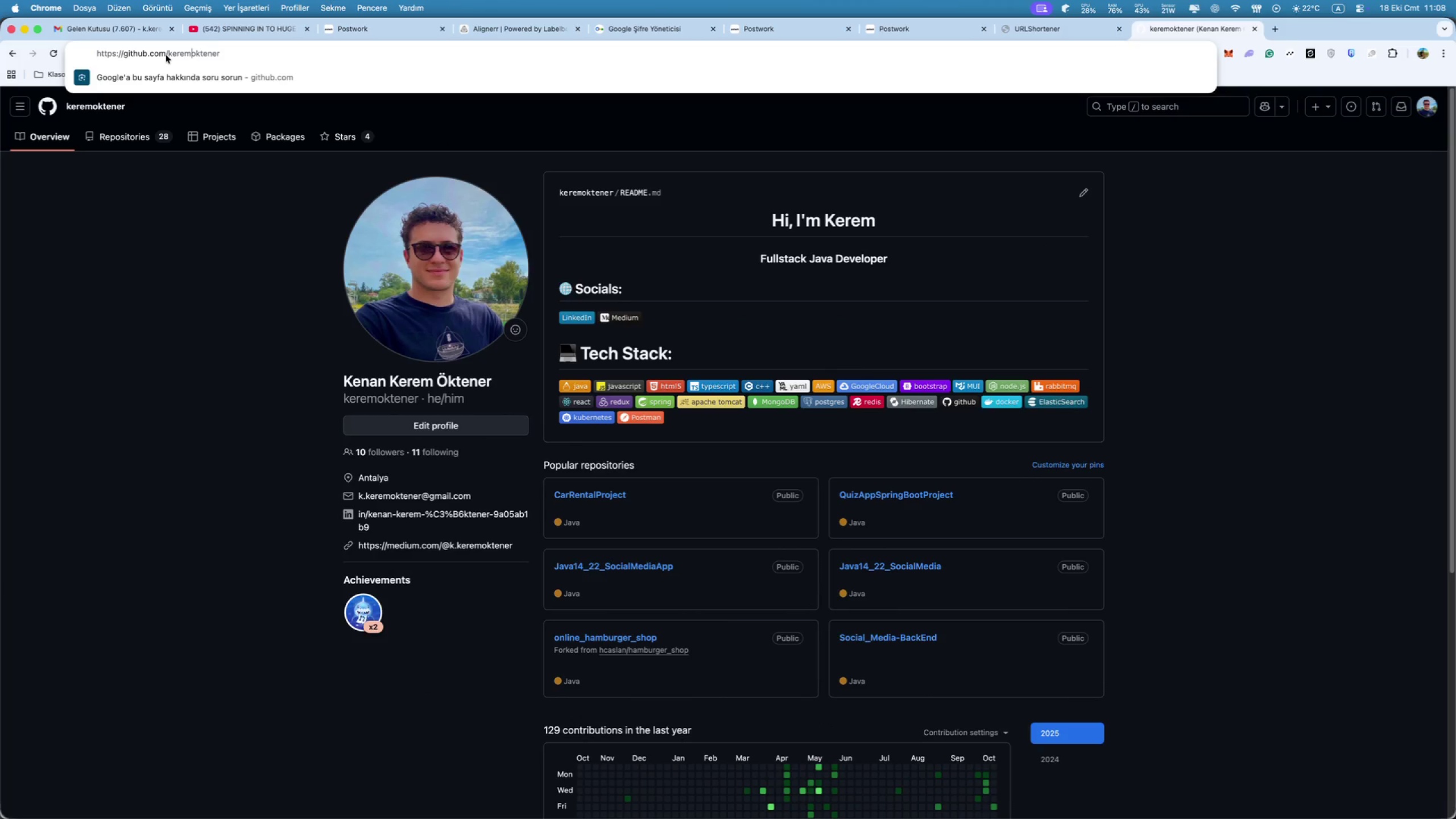 
triple_click([166, 55])
 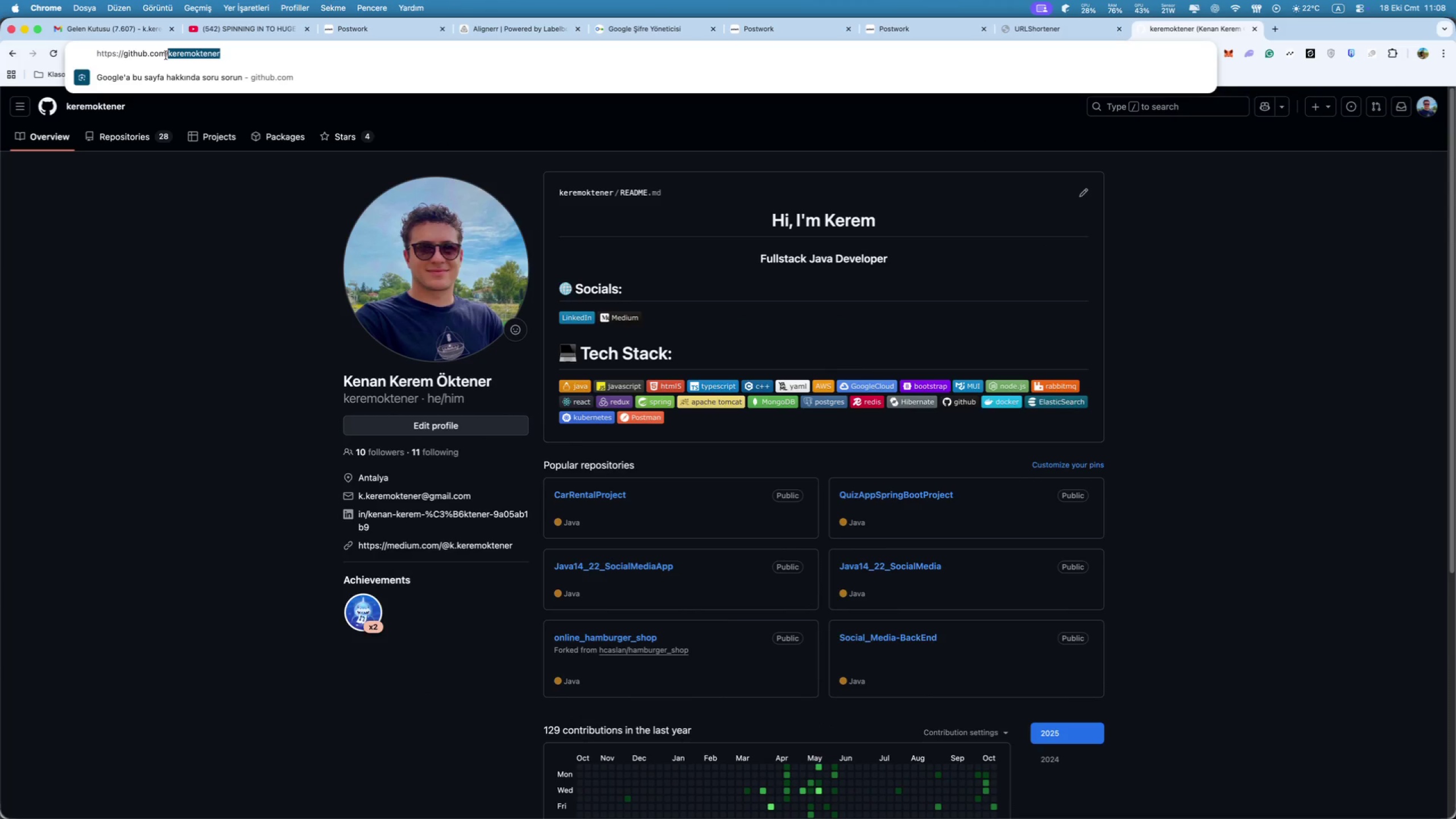 
triple_click([166, 55])
 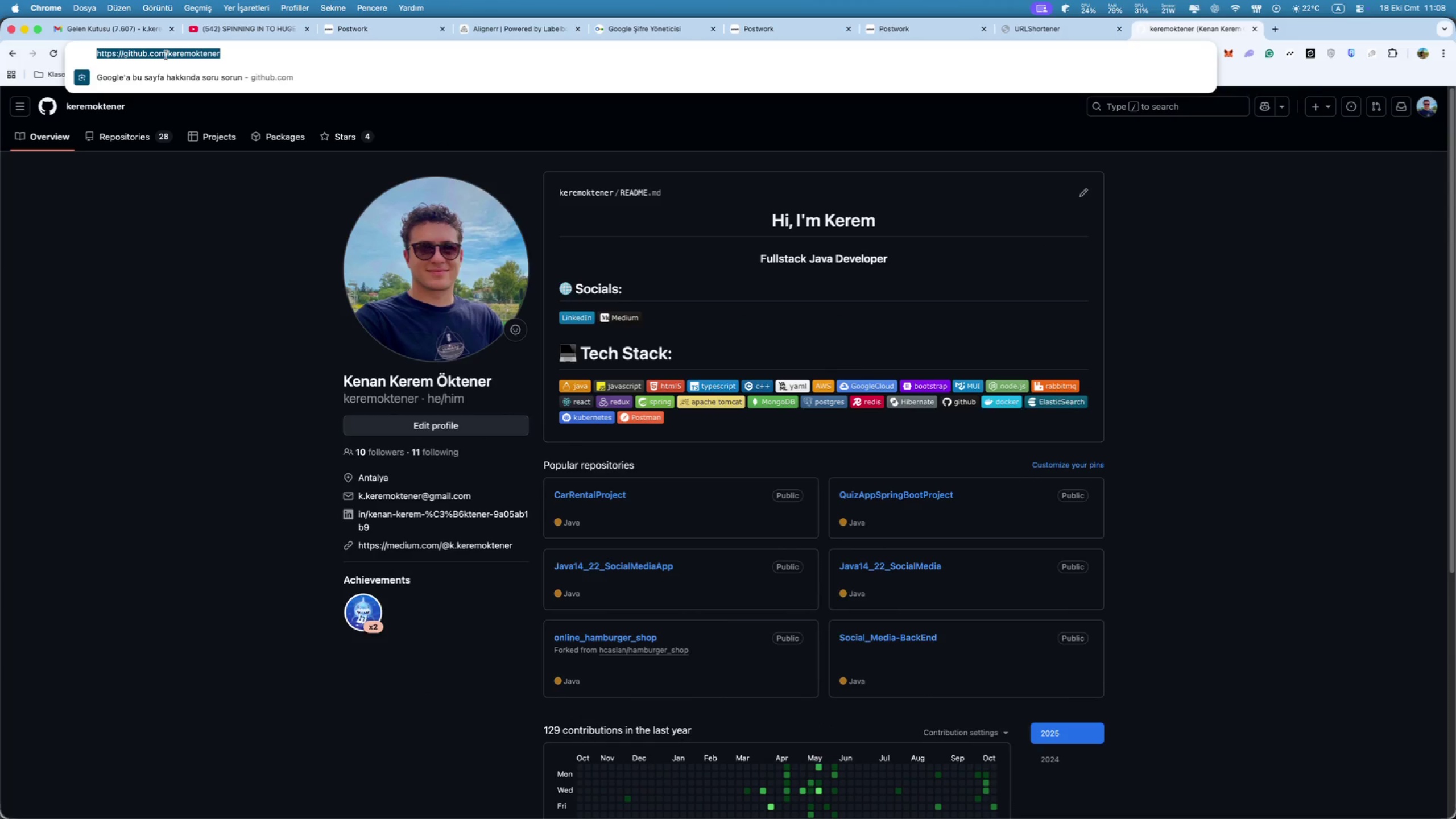 
key(Meta+C)
 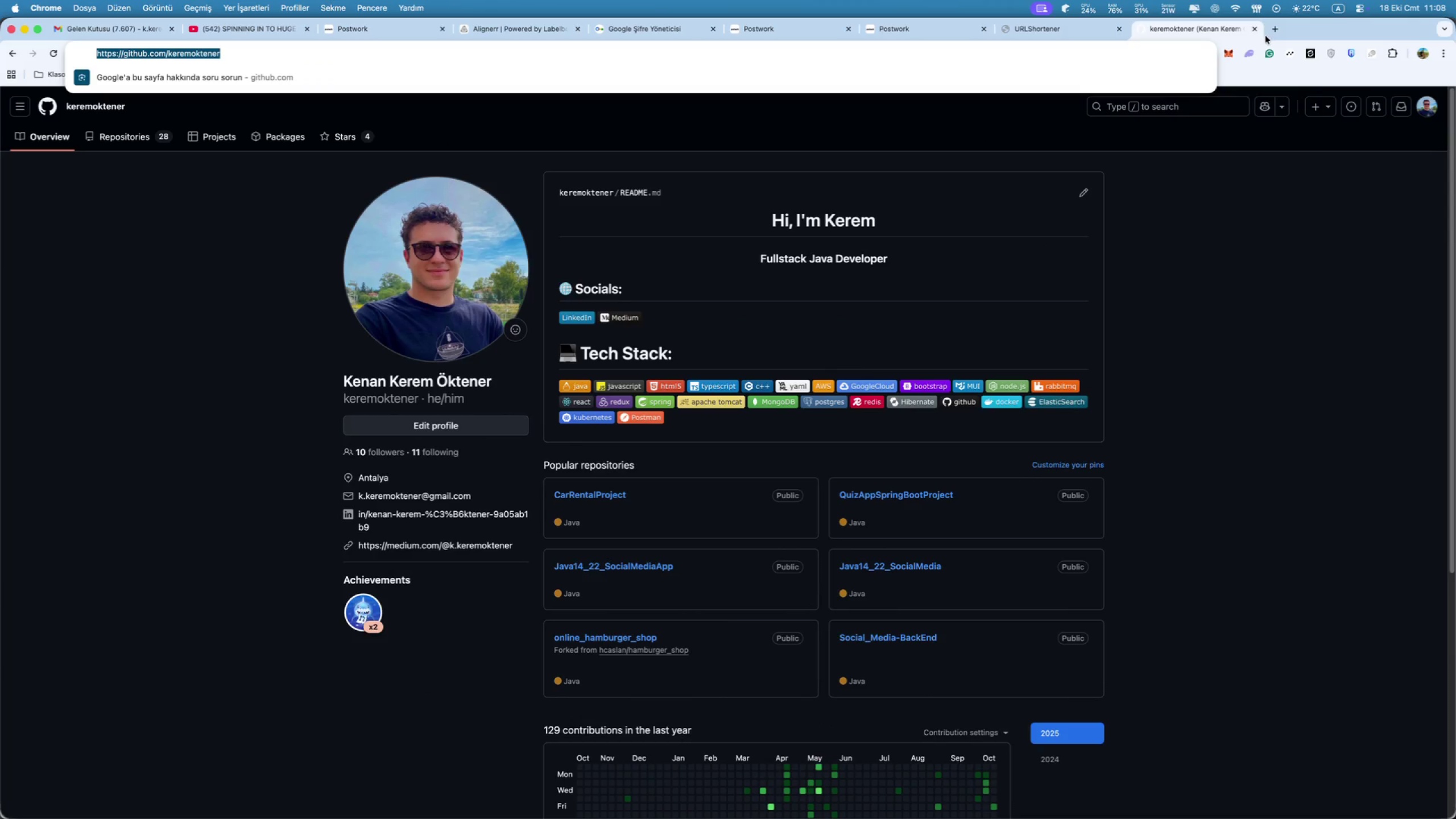 
left_click([1255, 30])
 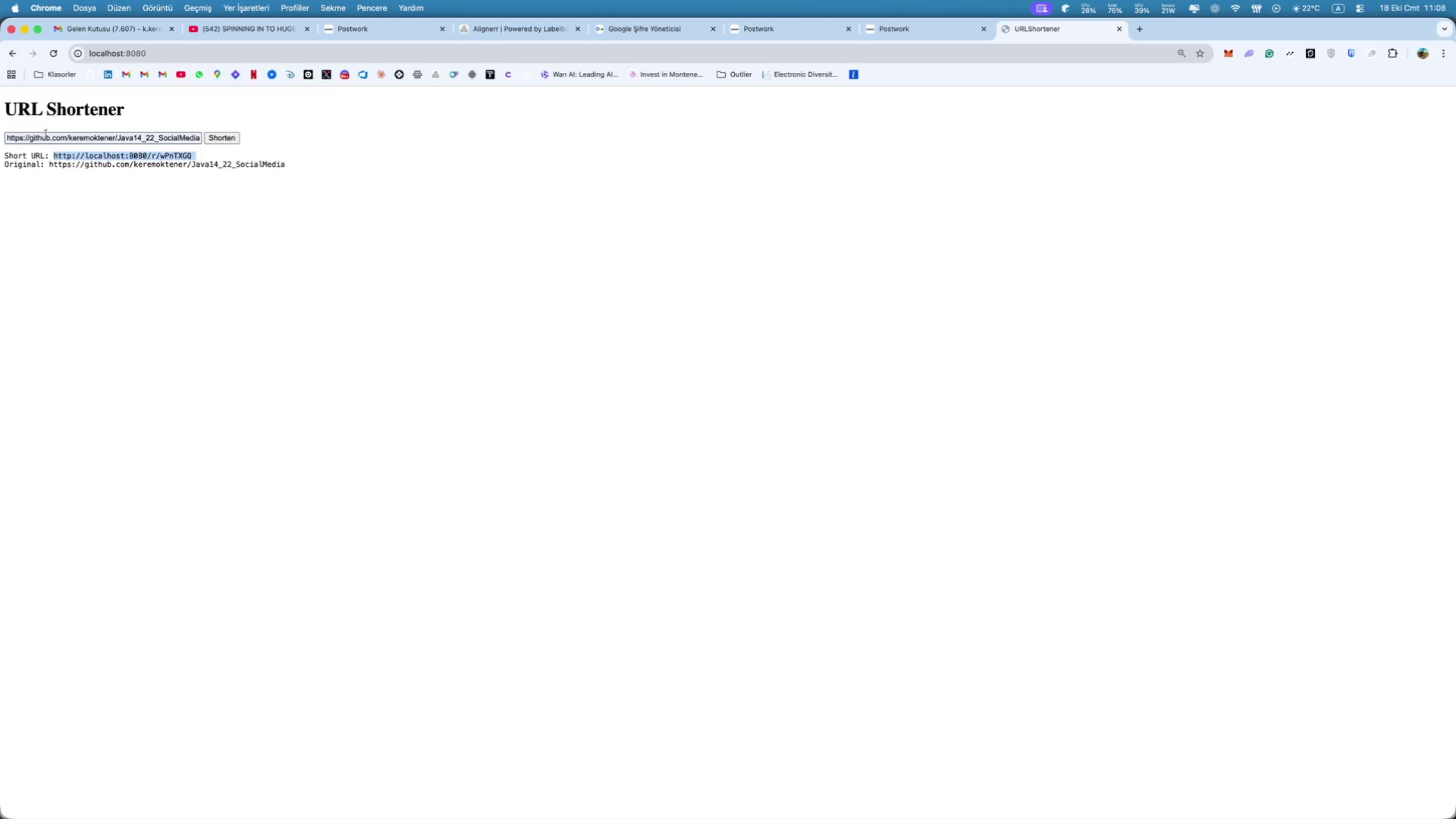 
double_click([66, 137])
 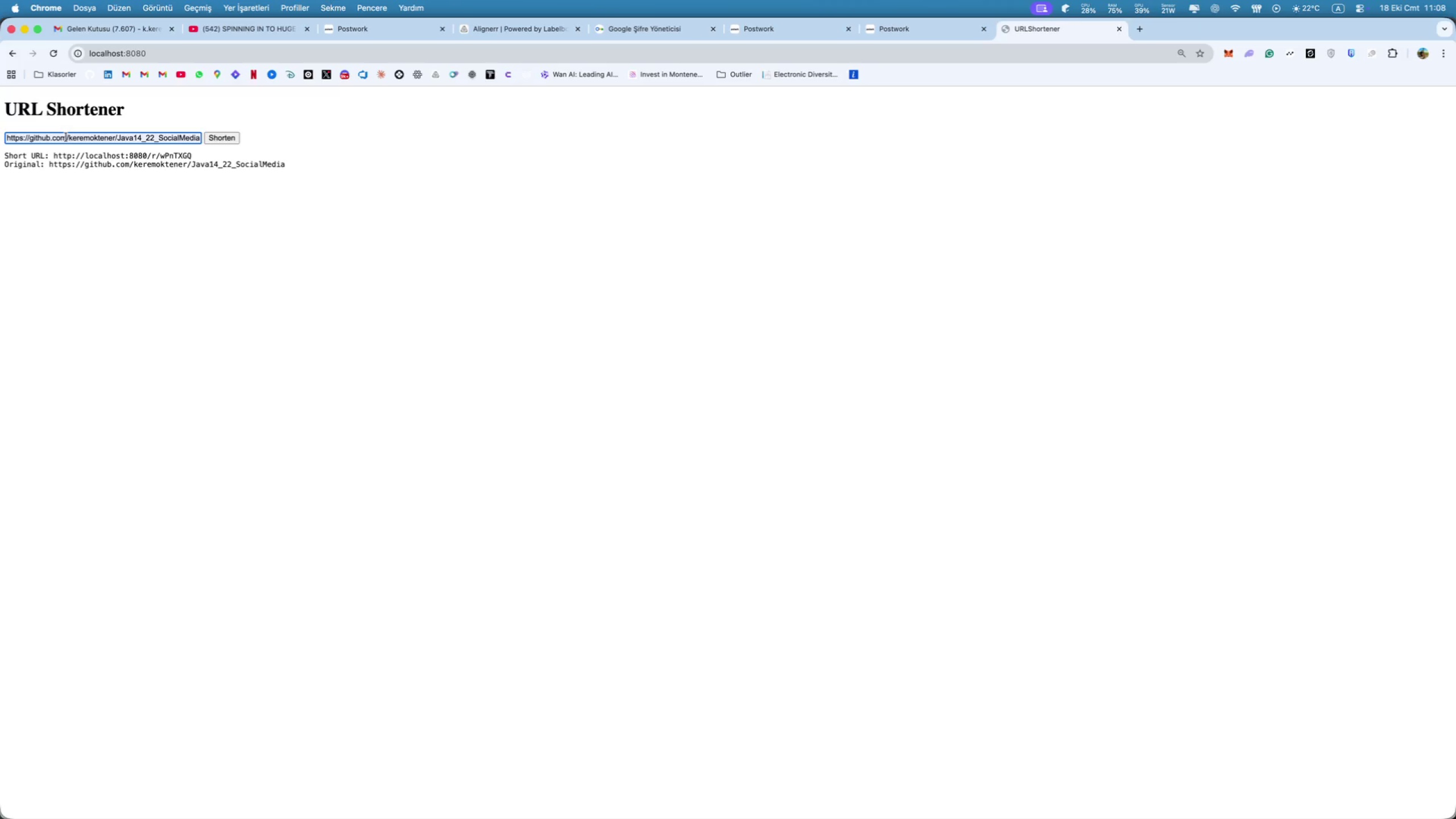 
triple_click([66, 137])
 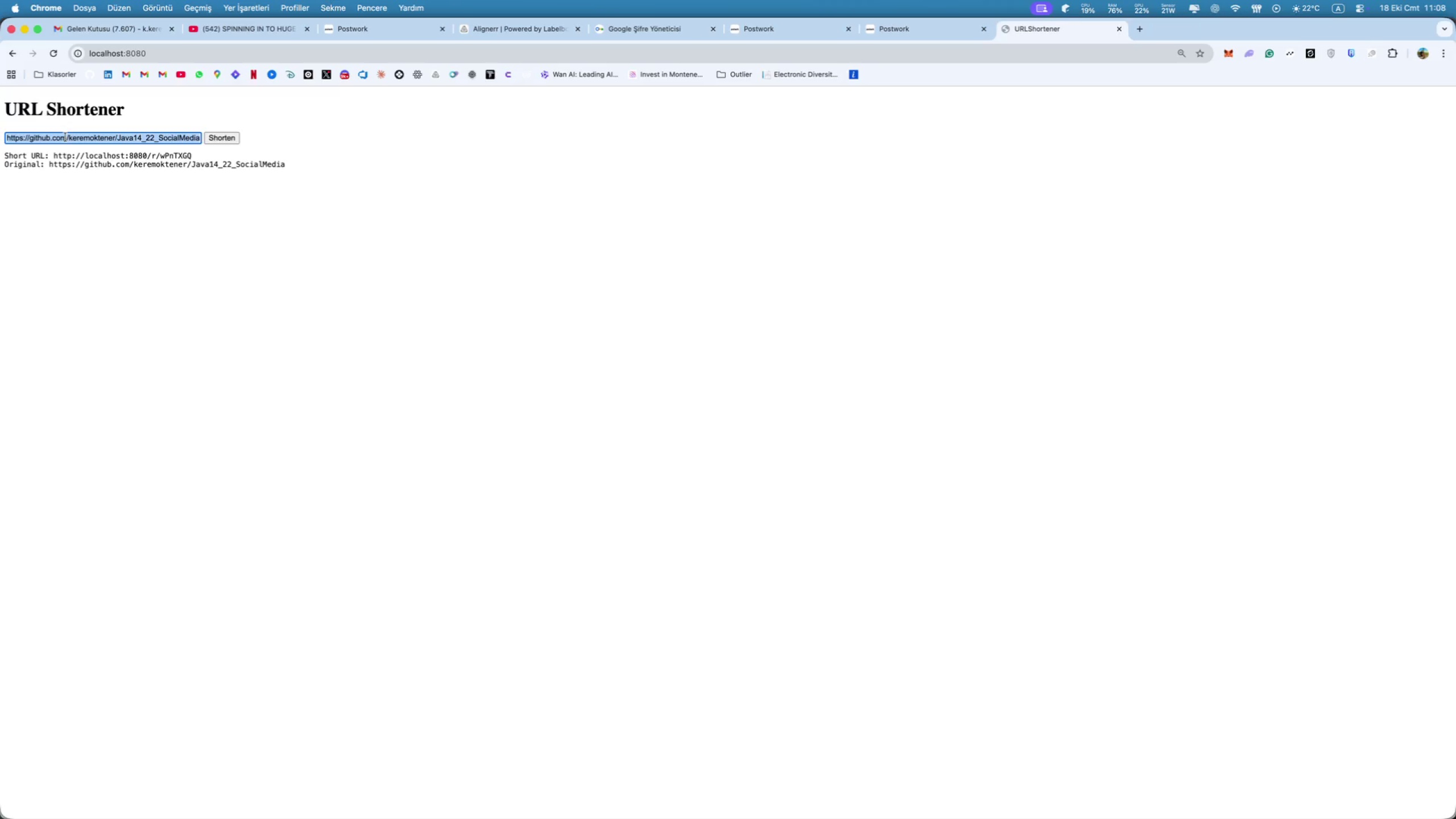 
key(Meta+V)
 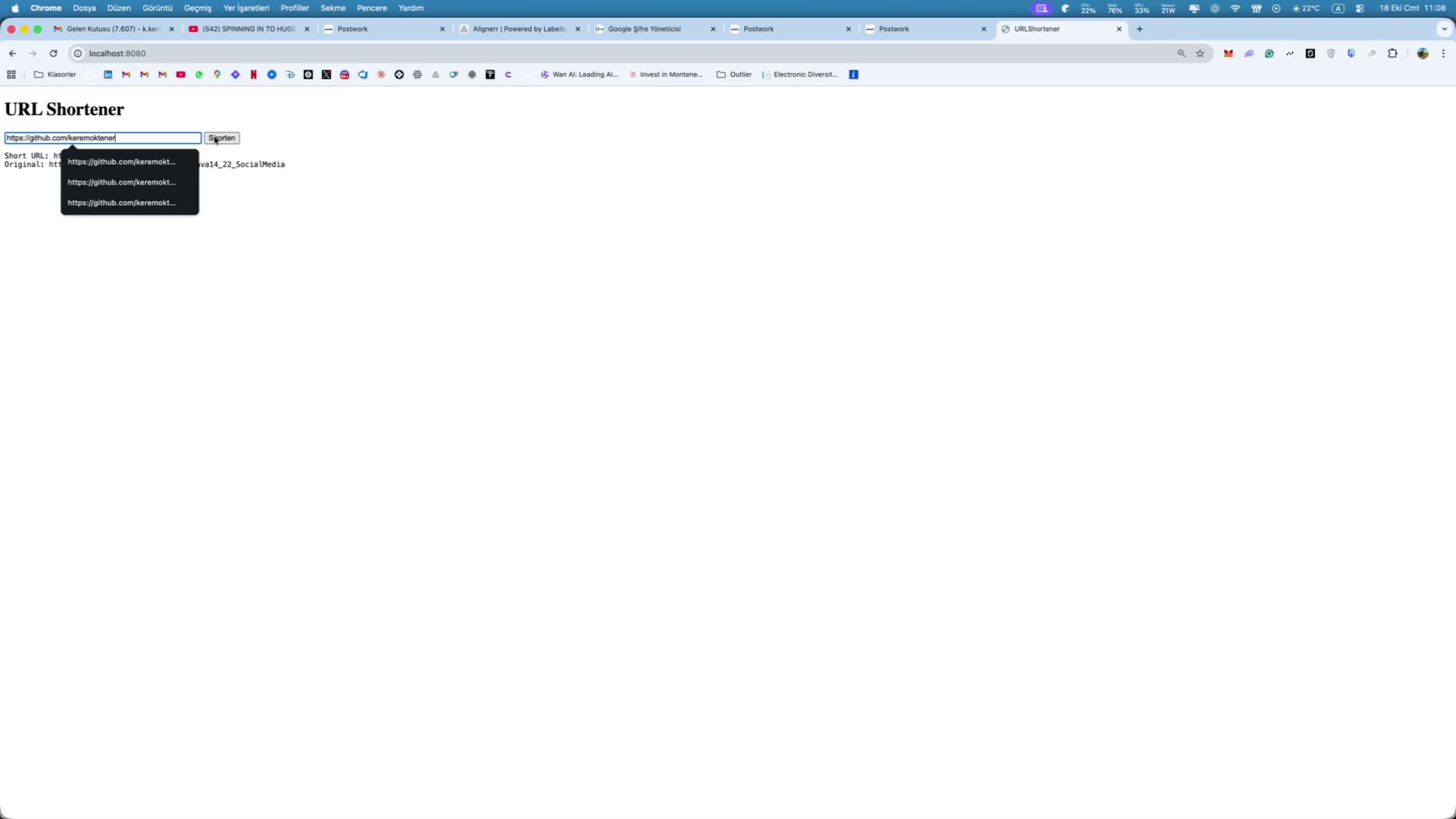 
left_click([222, 107])
 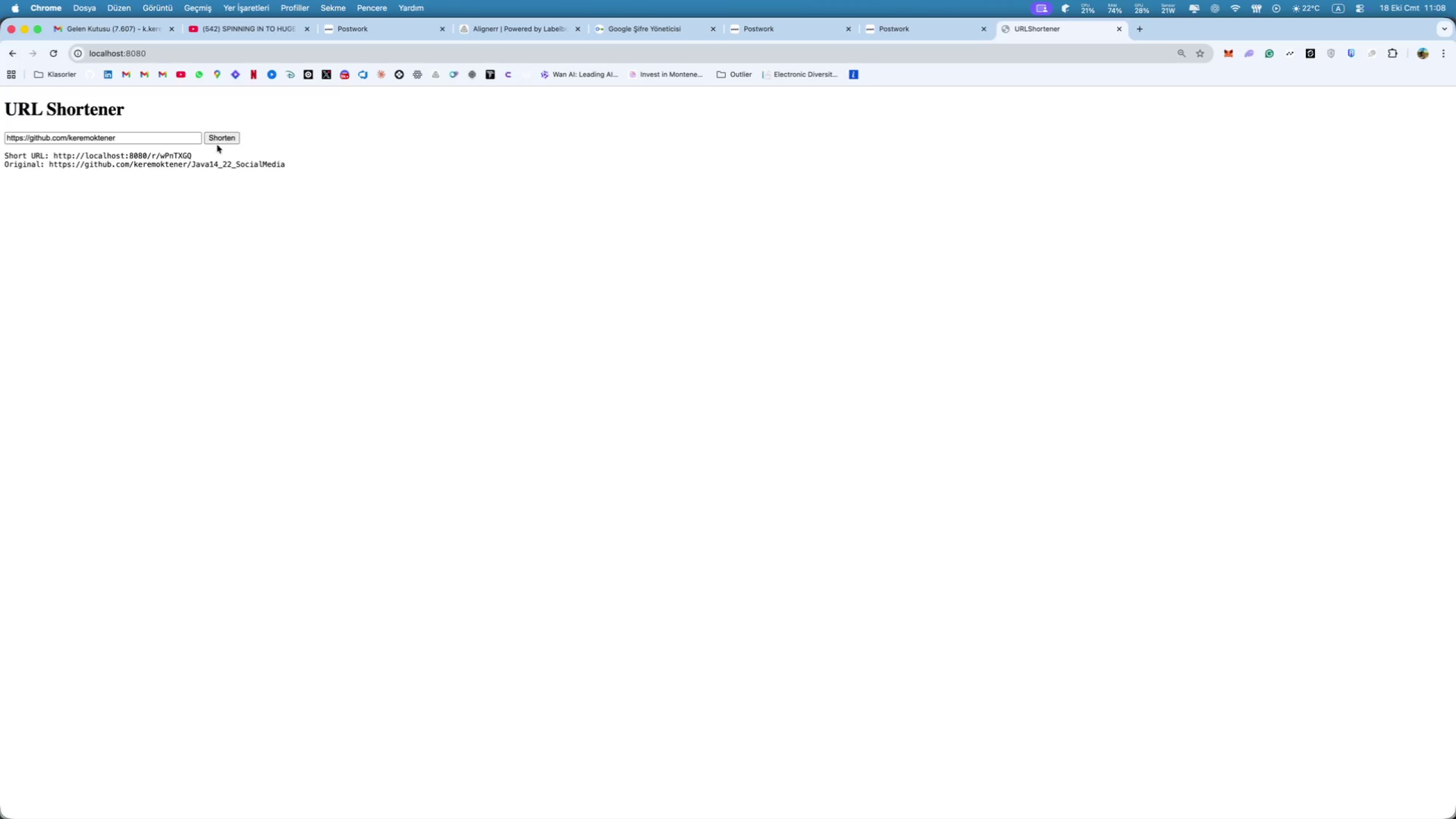 
left_click([223, 139])
 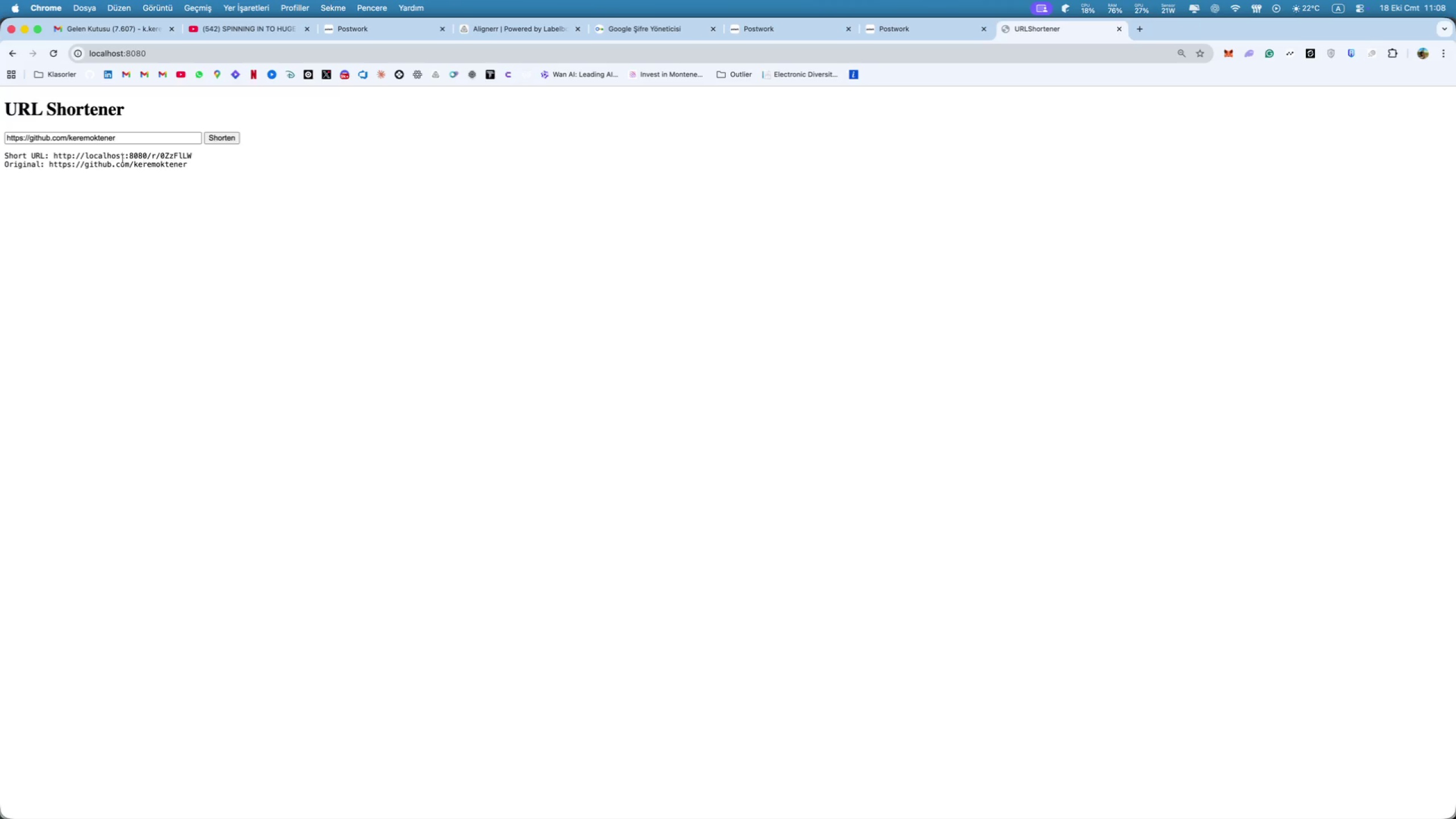 
left_click([61, 155])
 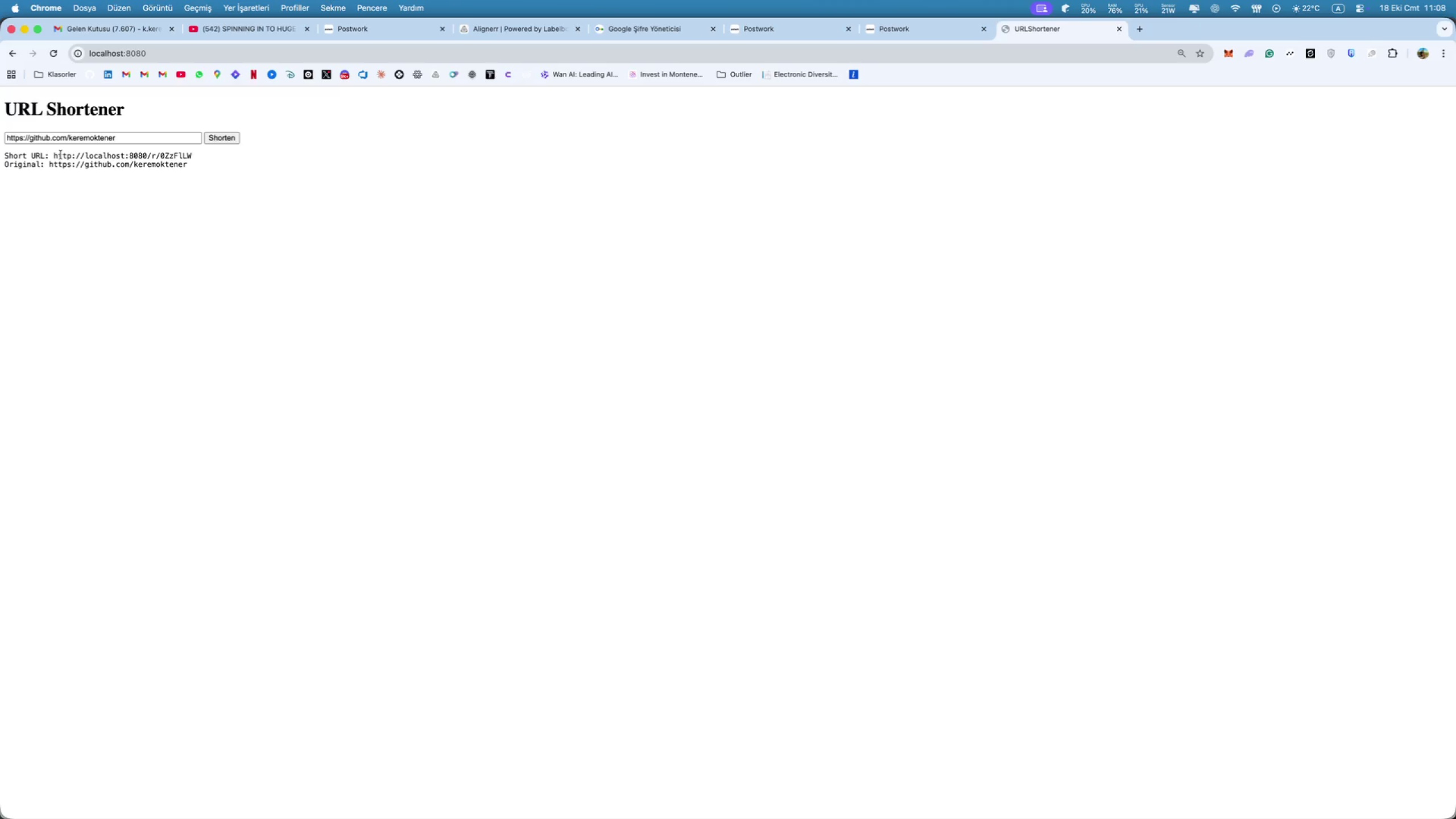 
left_click_drag(start_coordinate=[61, 155], to_coordinate=[170, 154])
 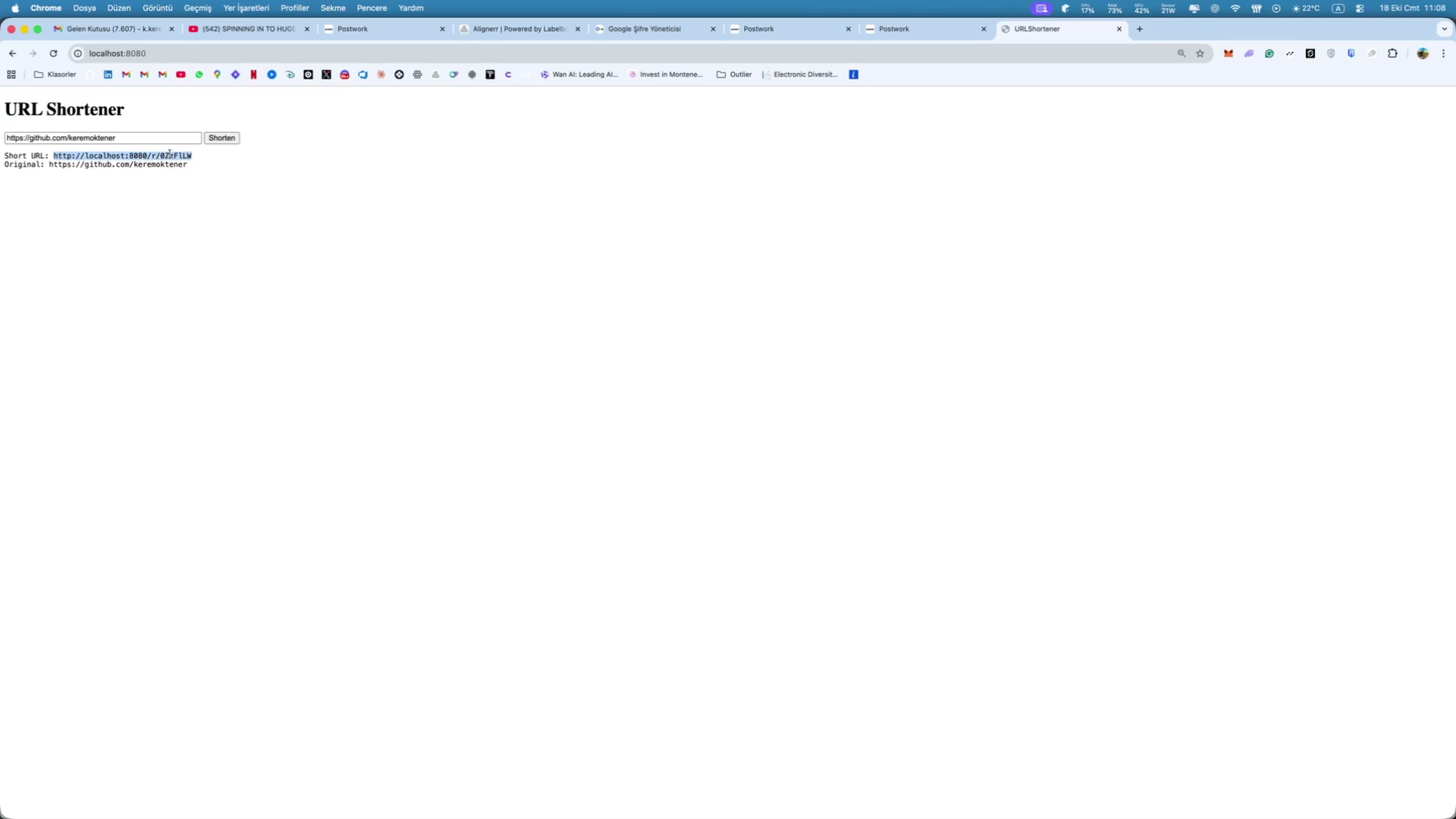 
key(Meta+CommandLeft)
 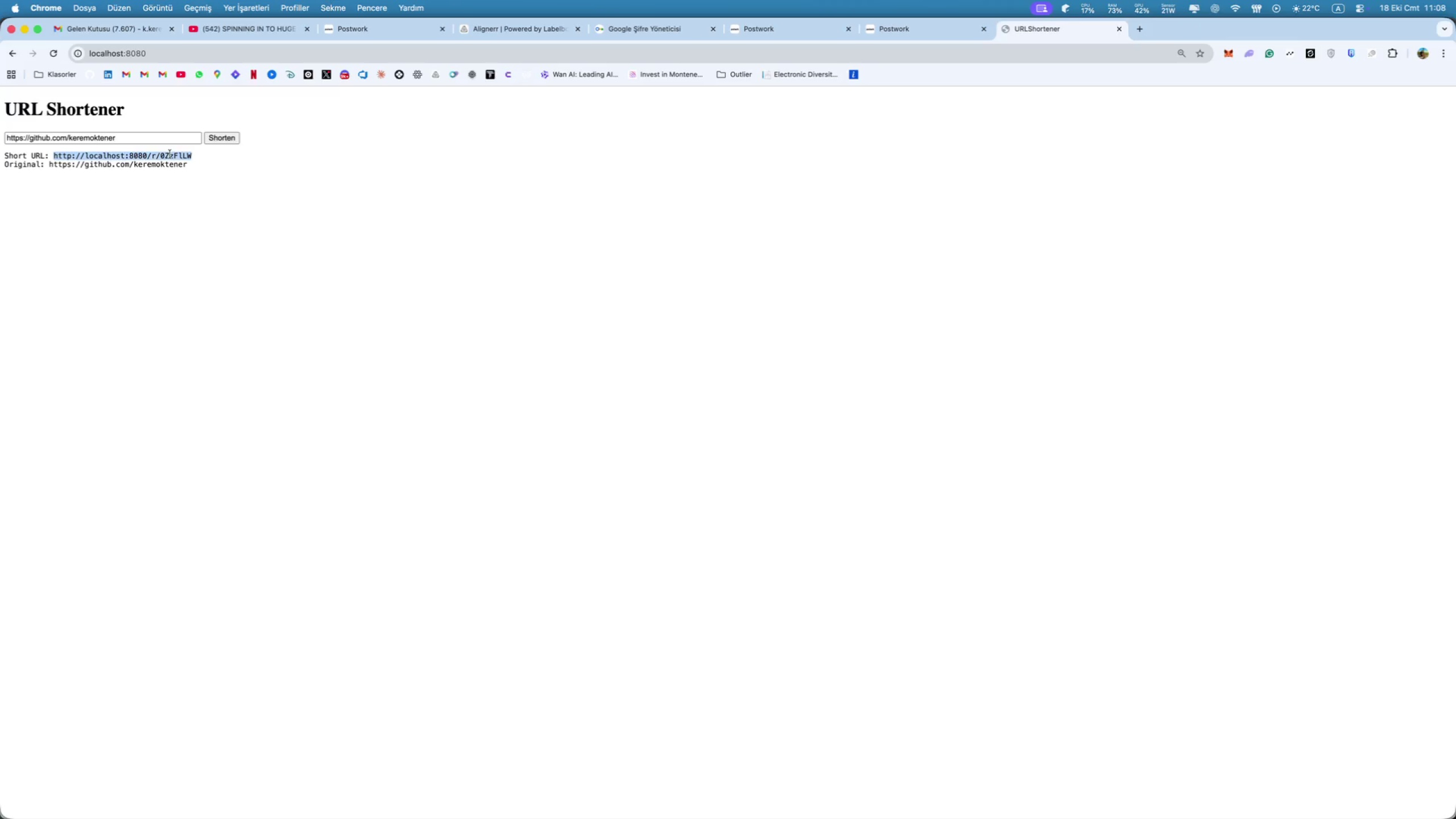 
key(Meta+C)
 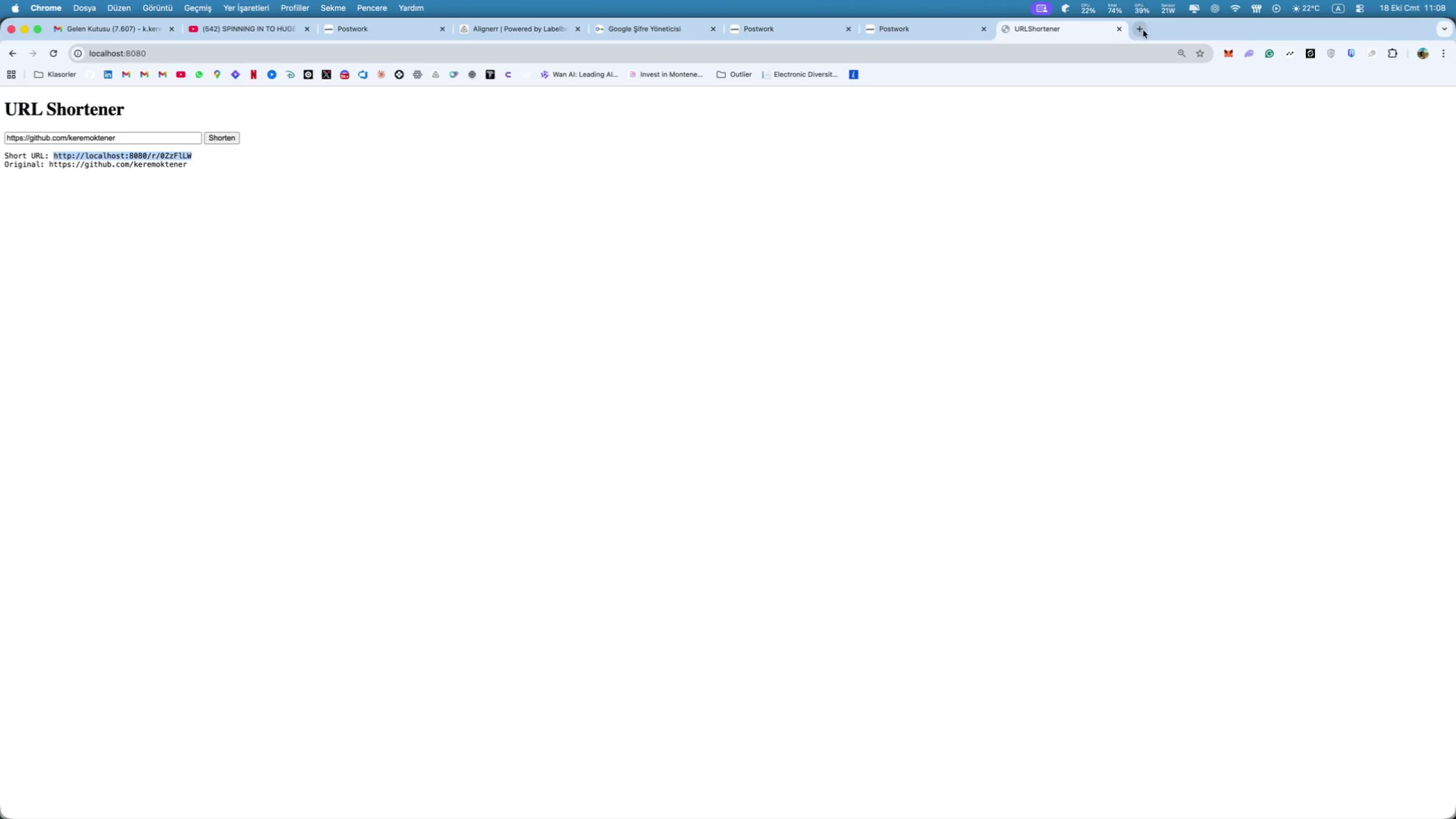 
key(Meta+V)
 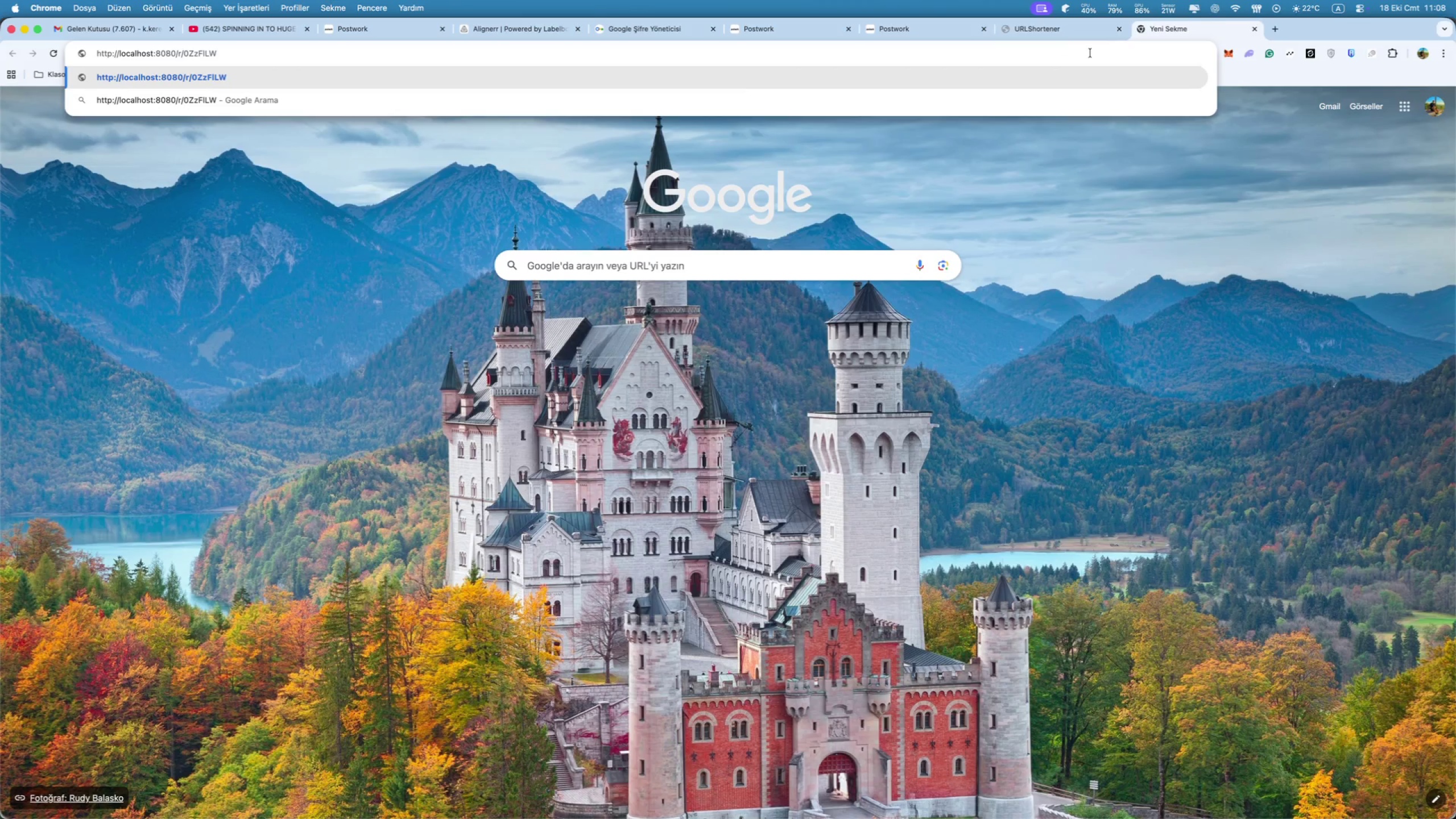 